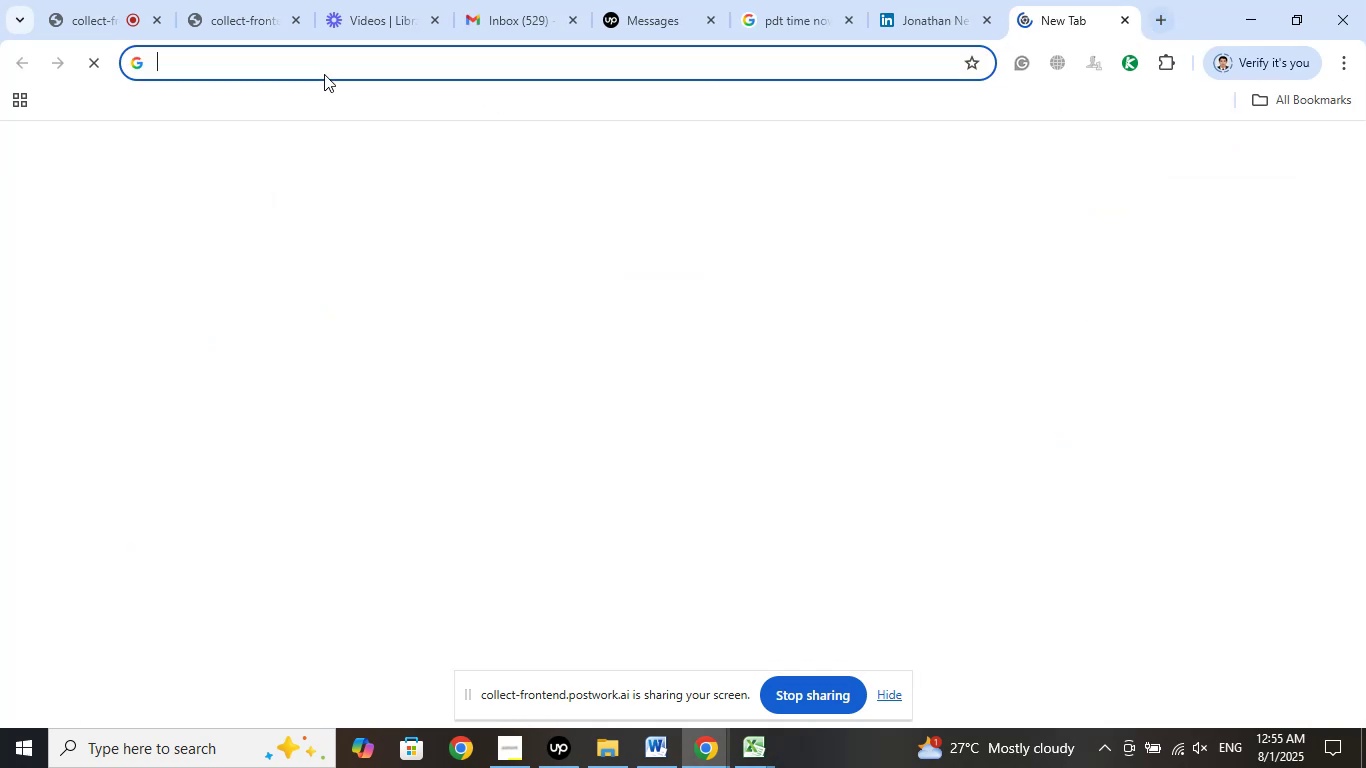 
right_click([324, 74])
 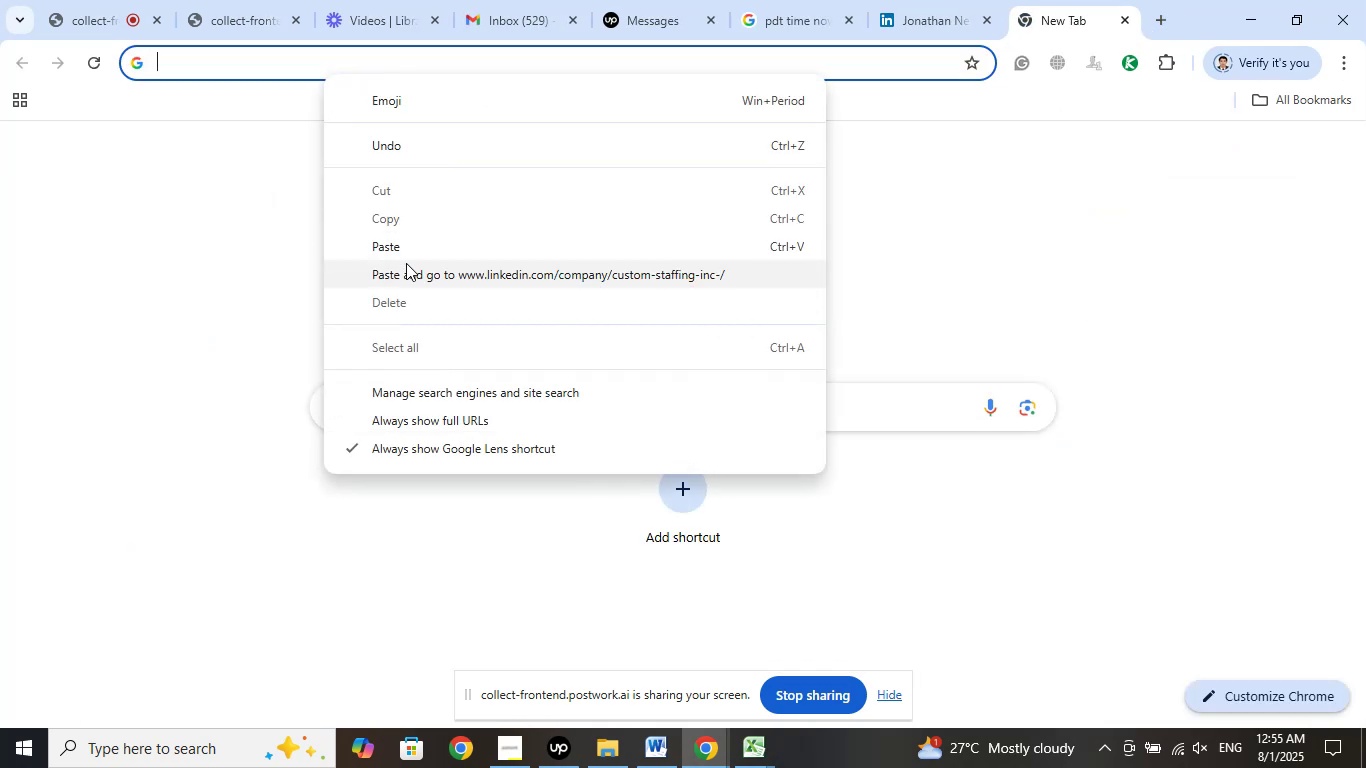 
left_click([407, 280])
 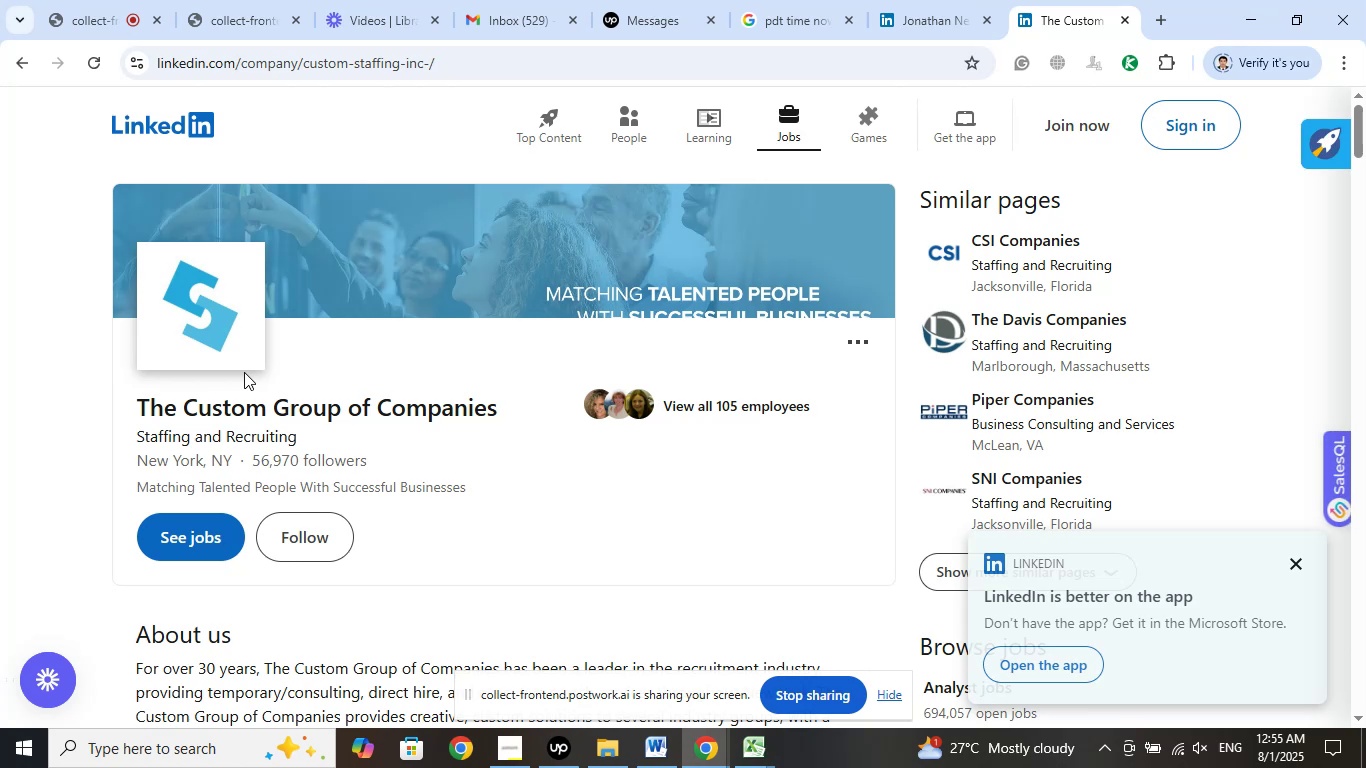 
wait(12.3)
 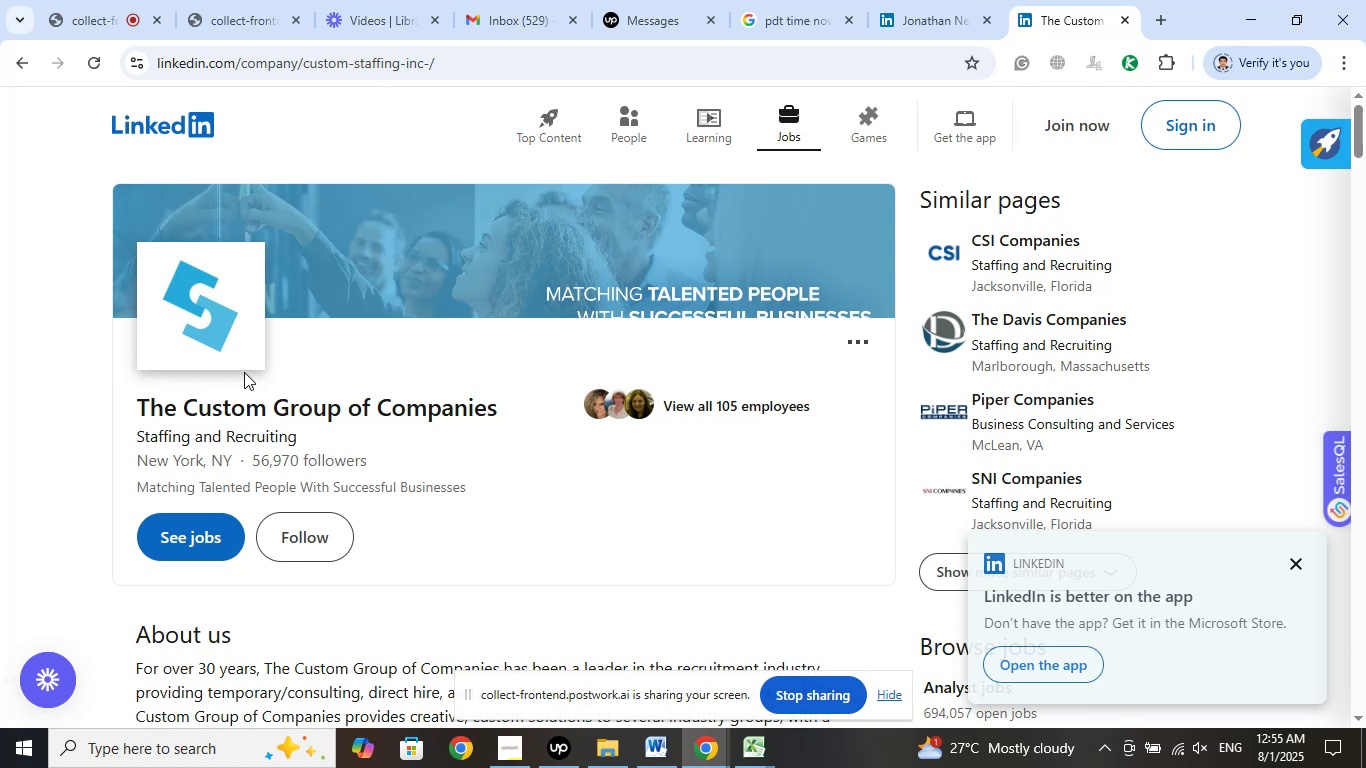 
scroll: coordinate [518, 394], scroll_direction: down, amount: 11.0
 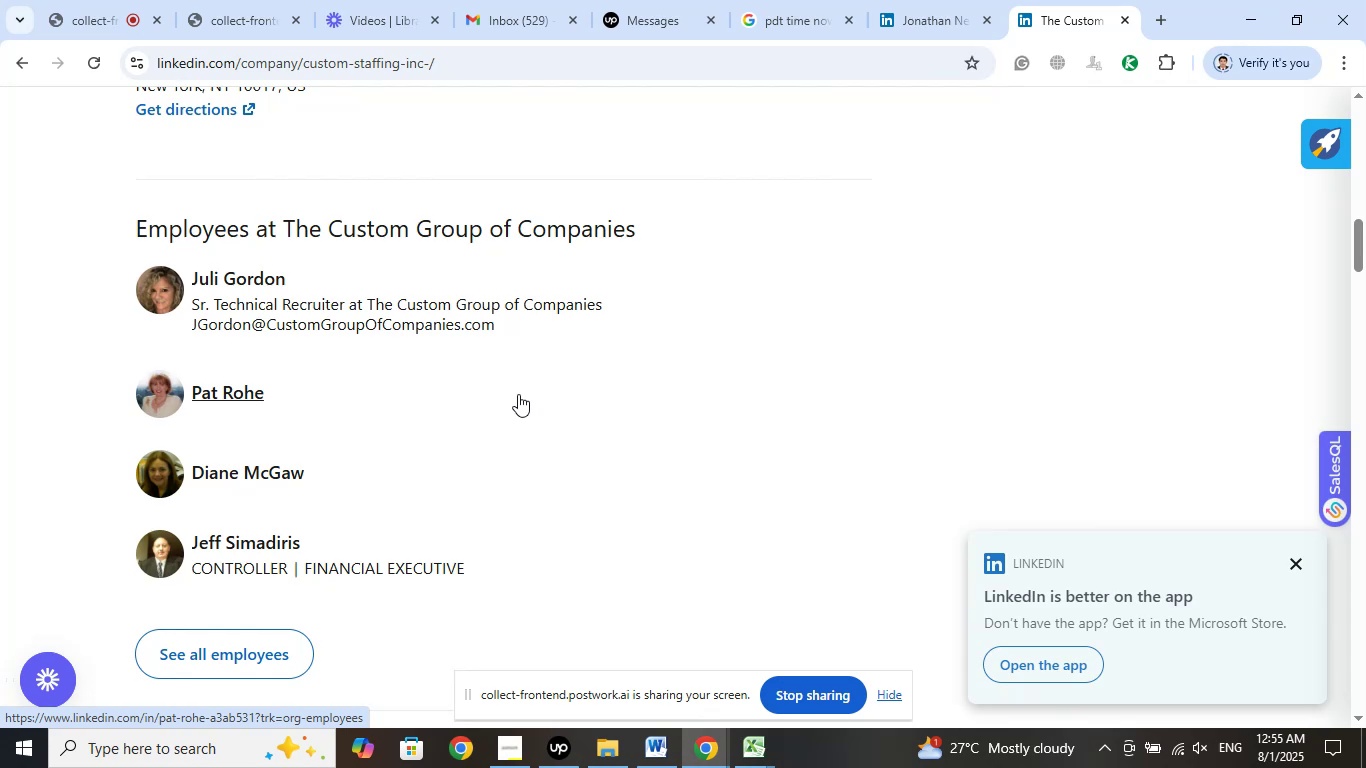 
wait(8.28)
 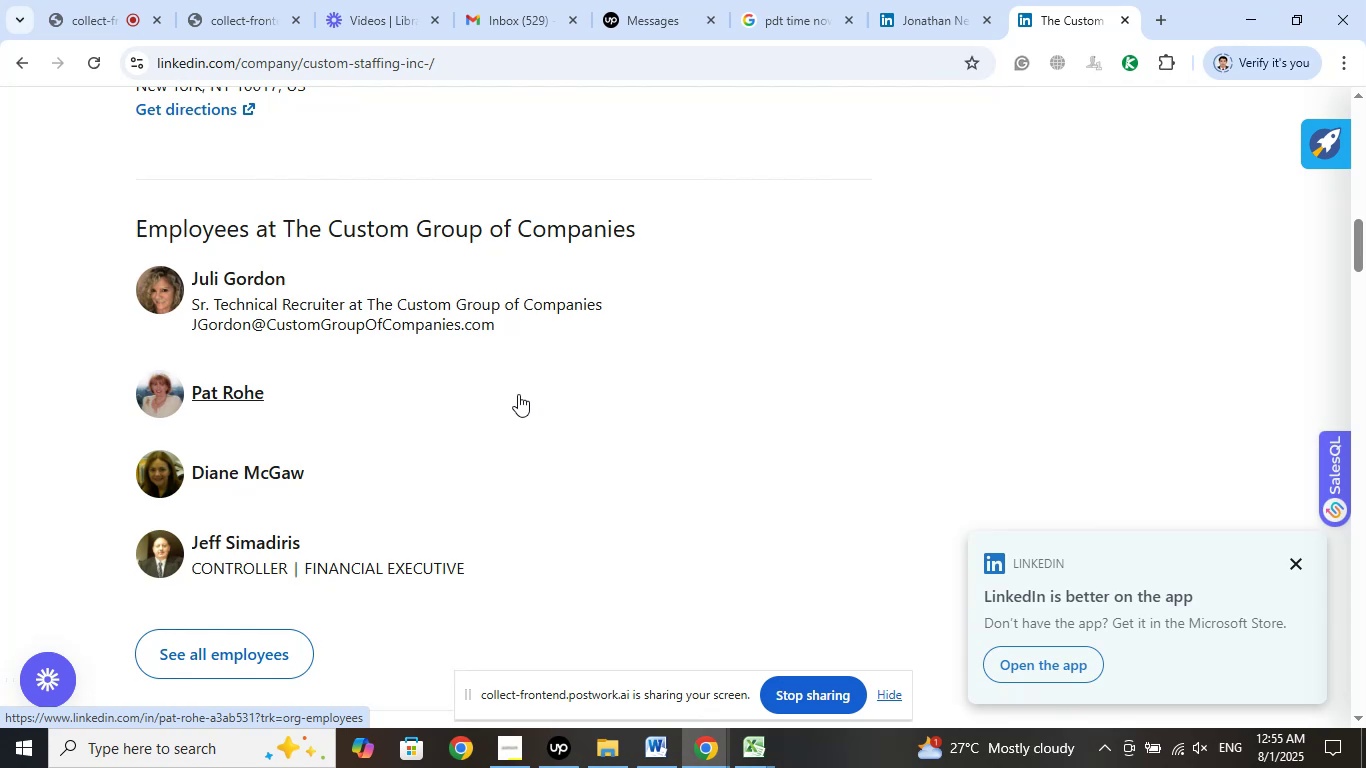 
scroll: coordinate [597, 431], scroll_direction: down, amount: 4.0
 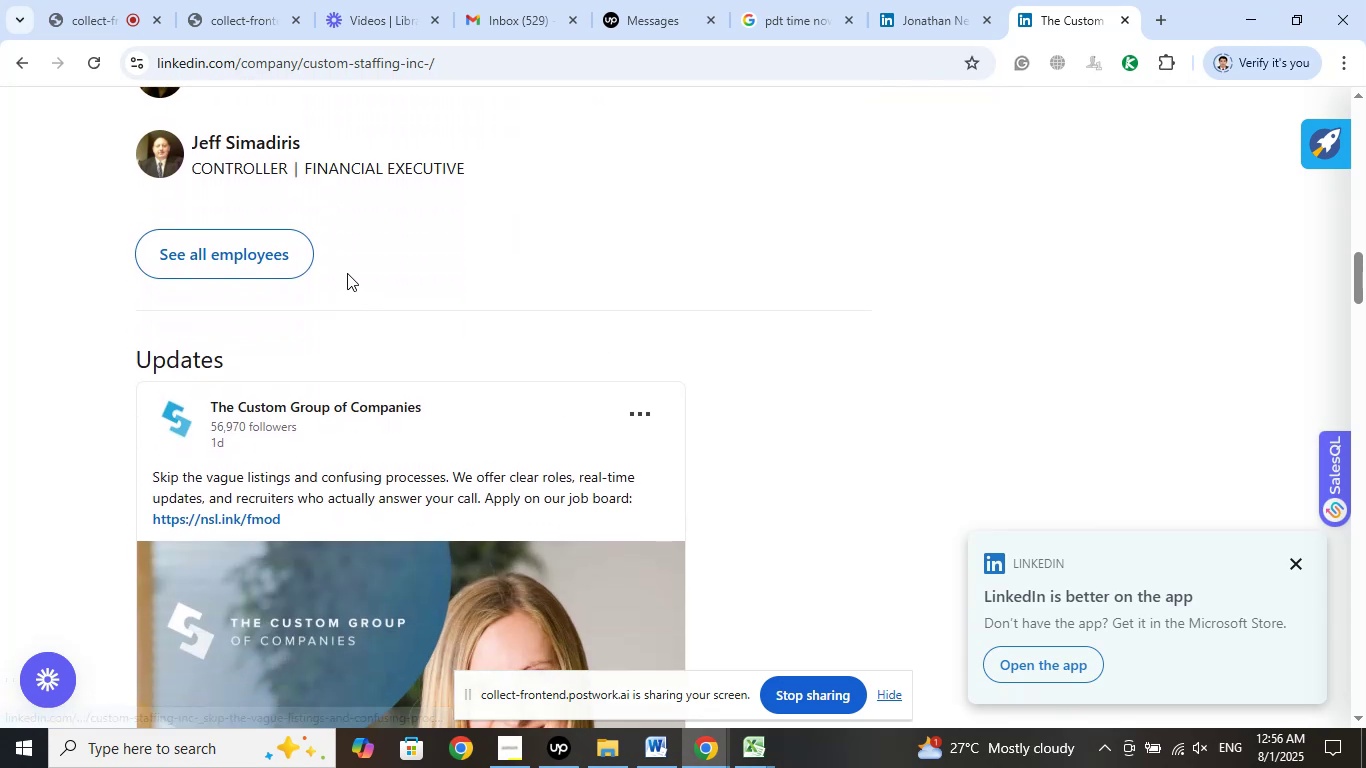 
left_click([264, 249])
 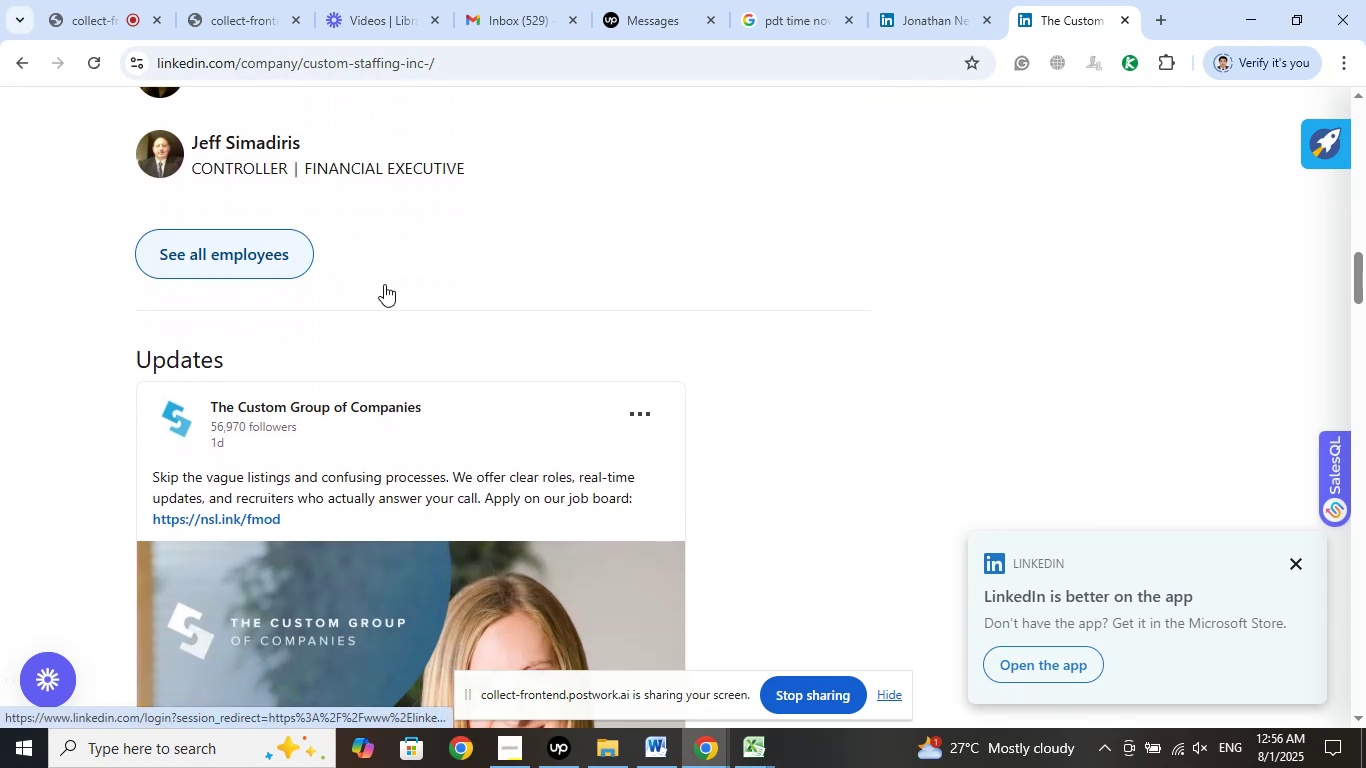 
mouse_move([666, 338])
 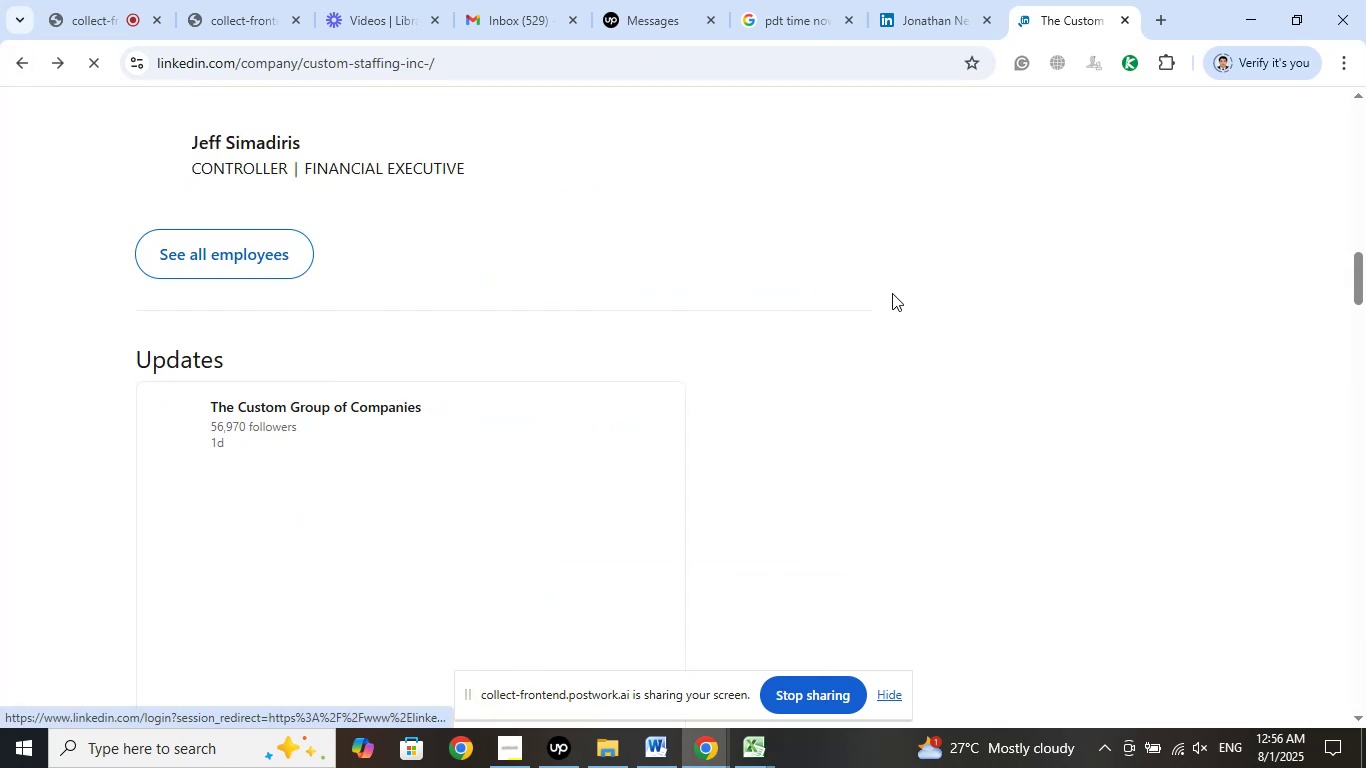 
wait(7.3)
 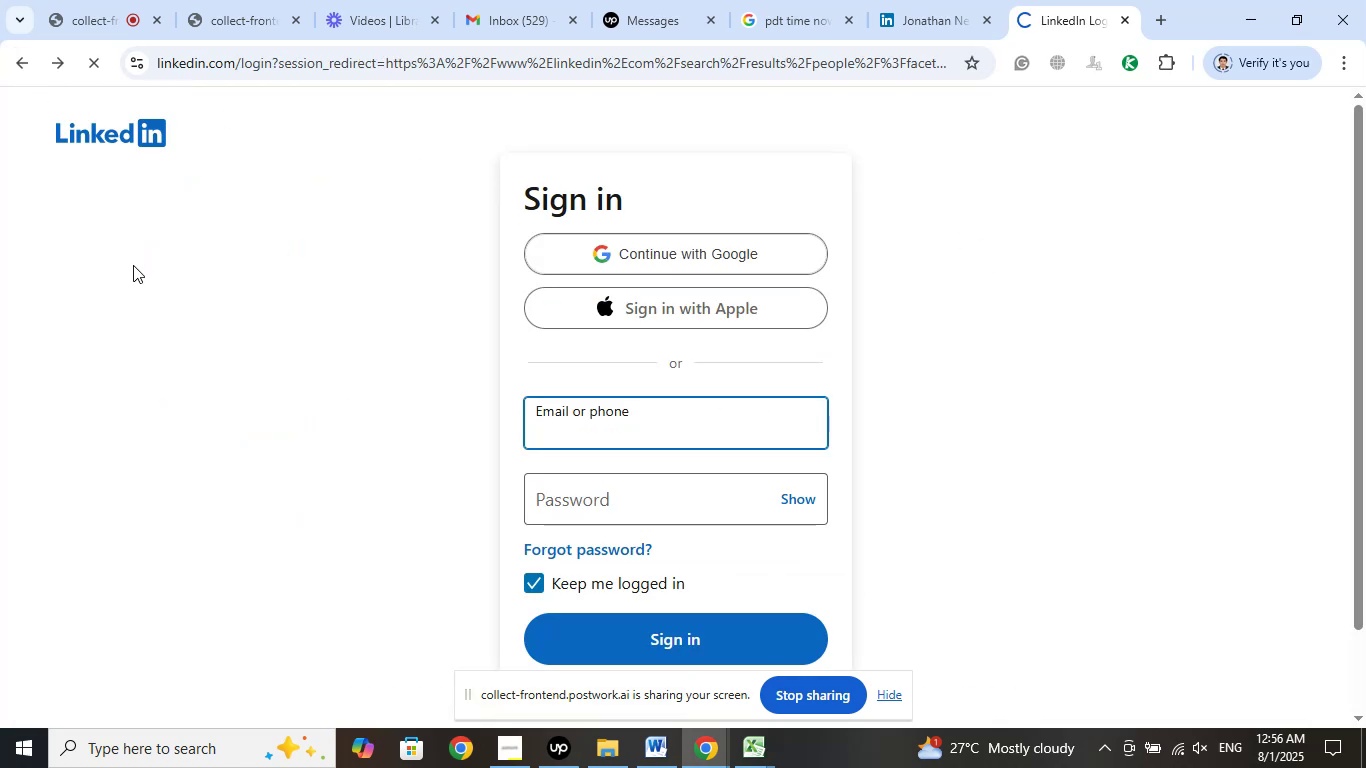 
left_click([952, 5])
 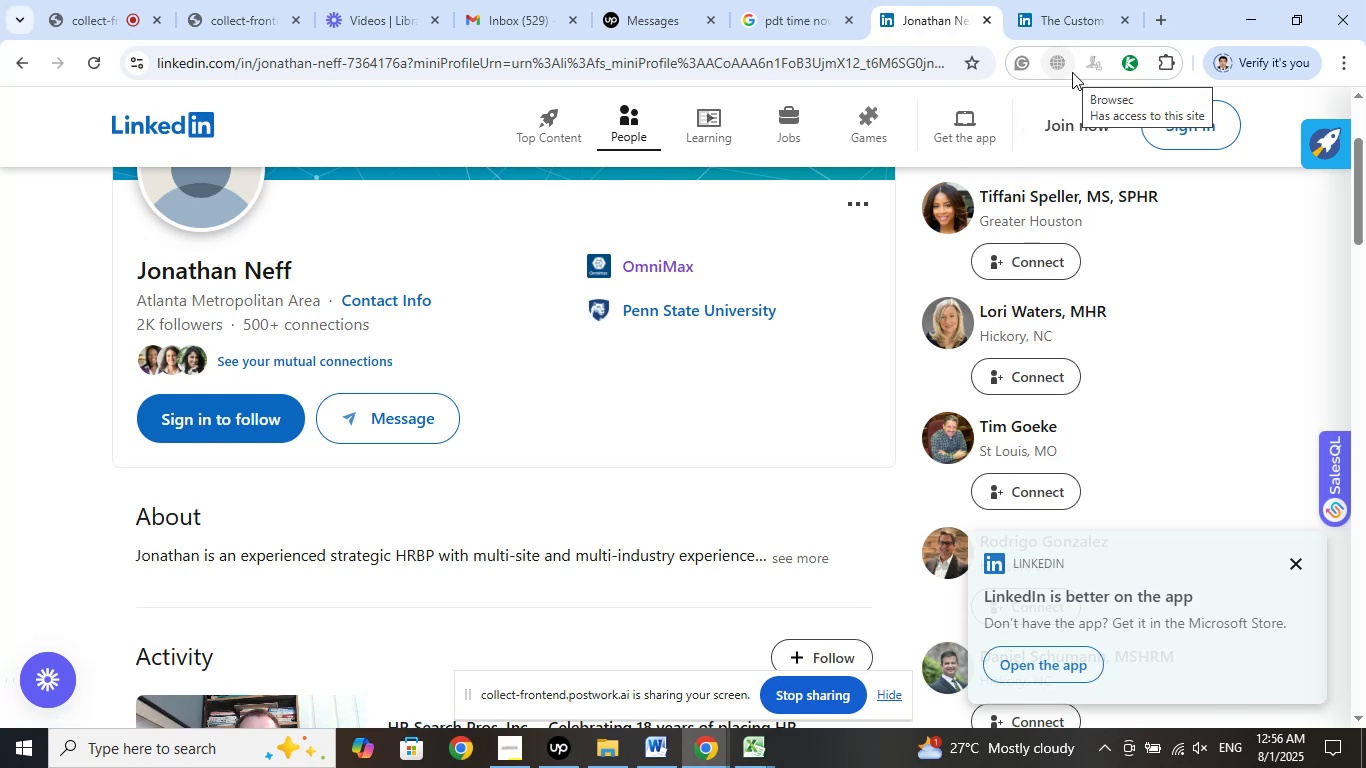 
scroll: coordinate [76, 308], scroll_direction: up, amount: 6.0
 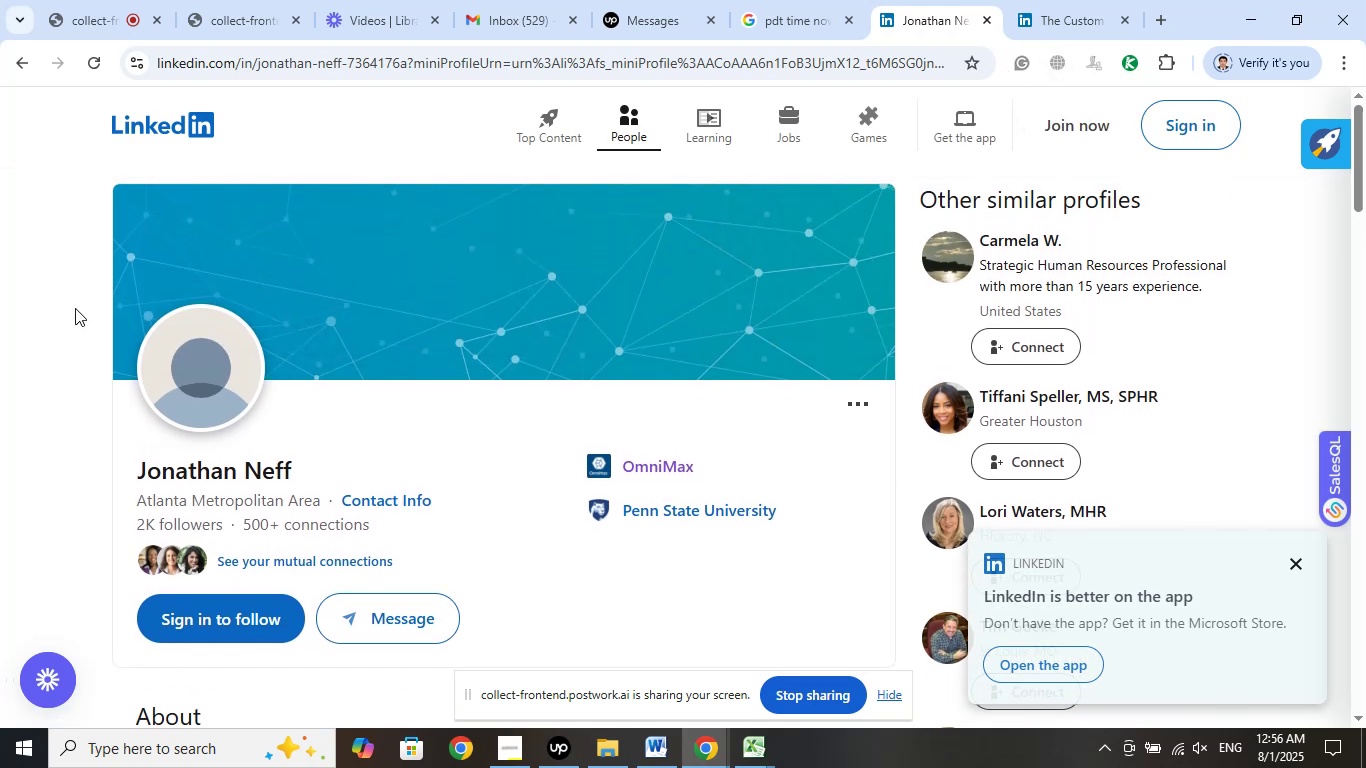 
left_click([65, 279])
 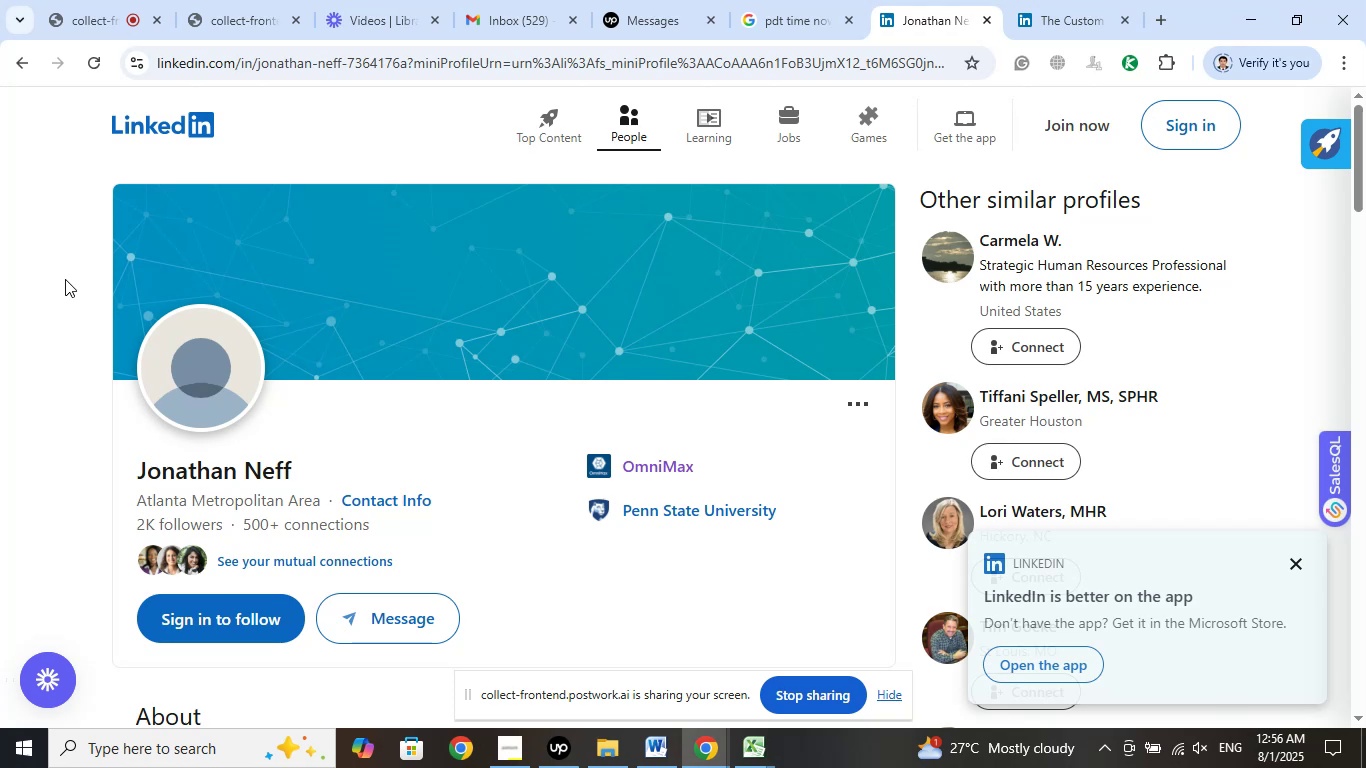 
wait(35.83)
 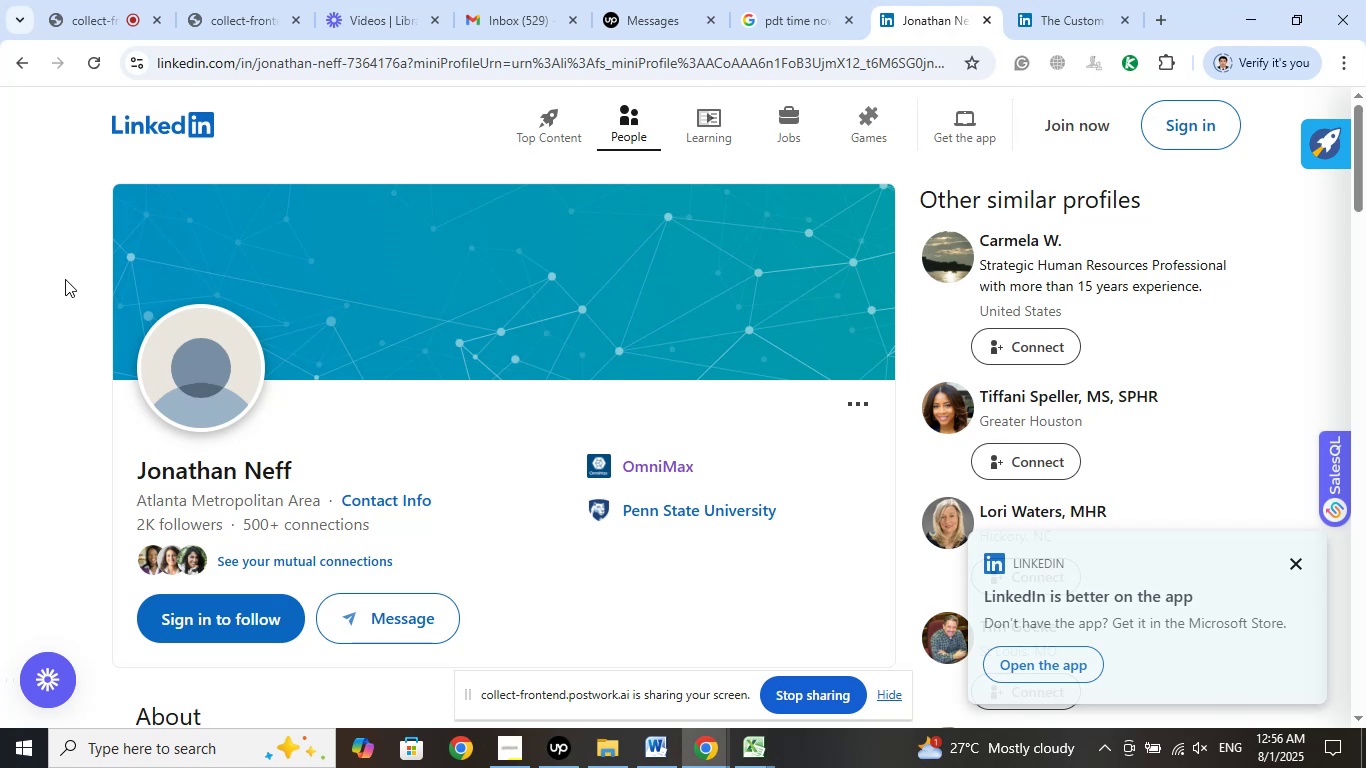 
left_click([985, 18])
 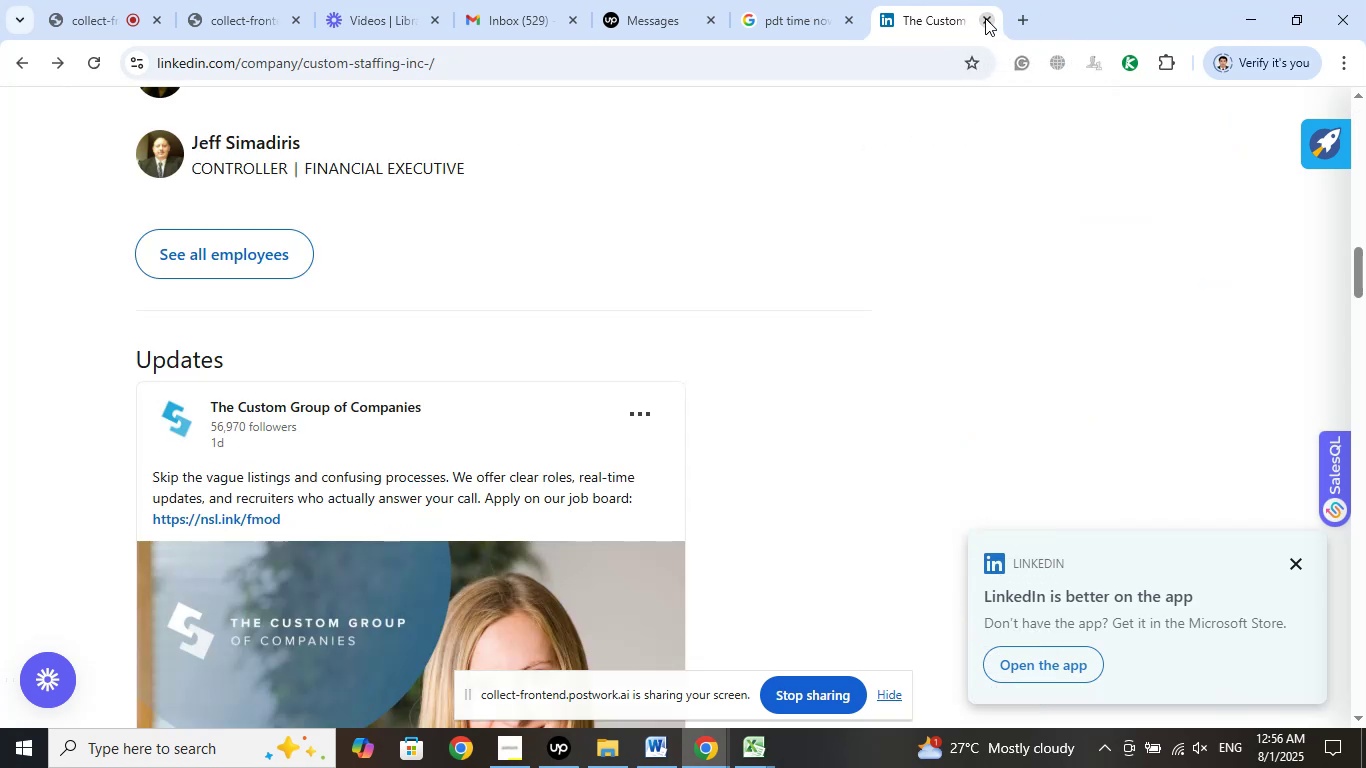 
left_click([985, 18])
 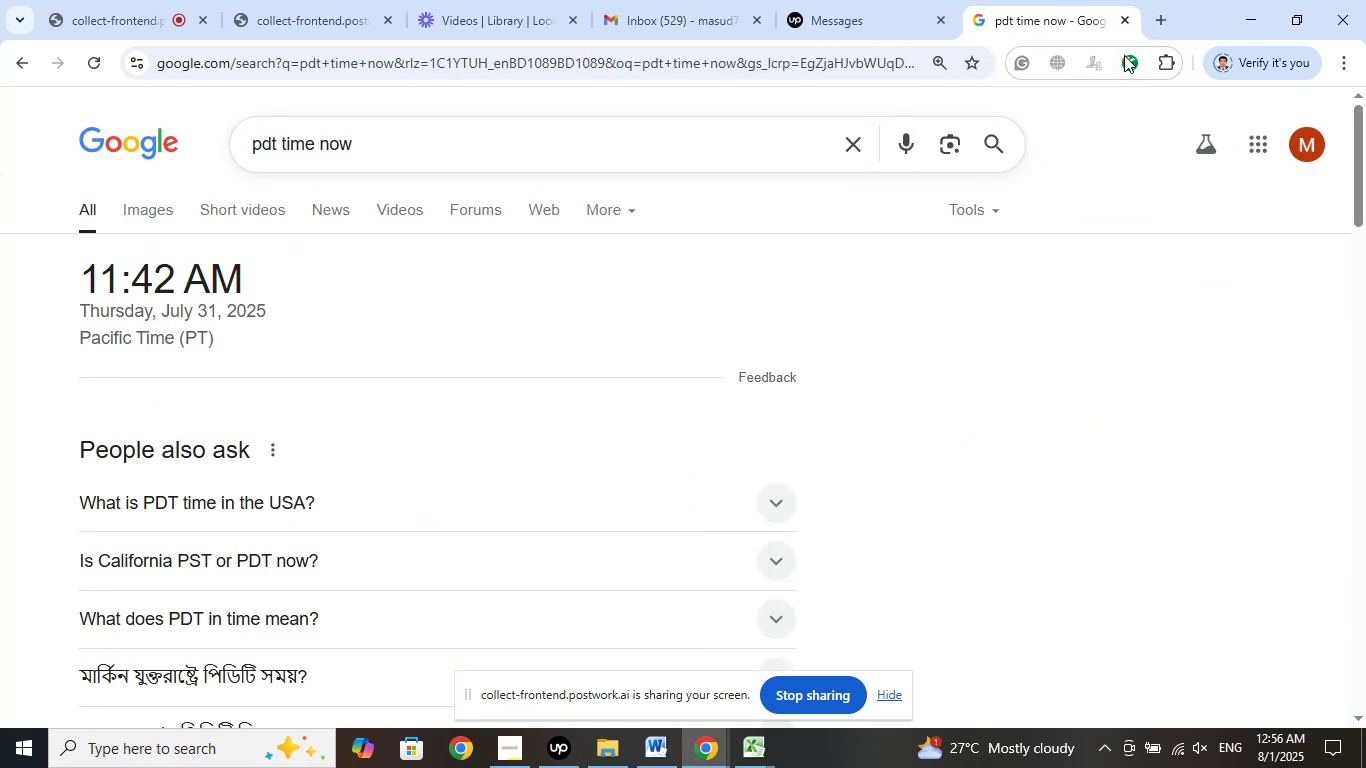 
left_click([1124, 21])
 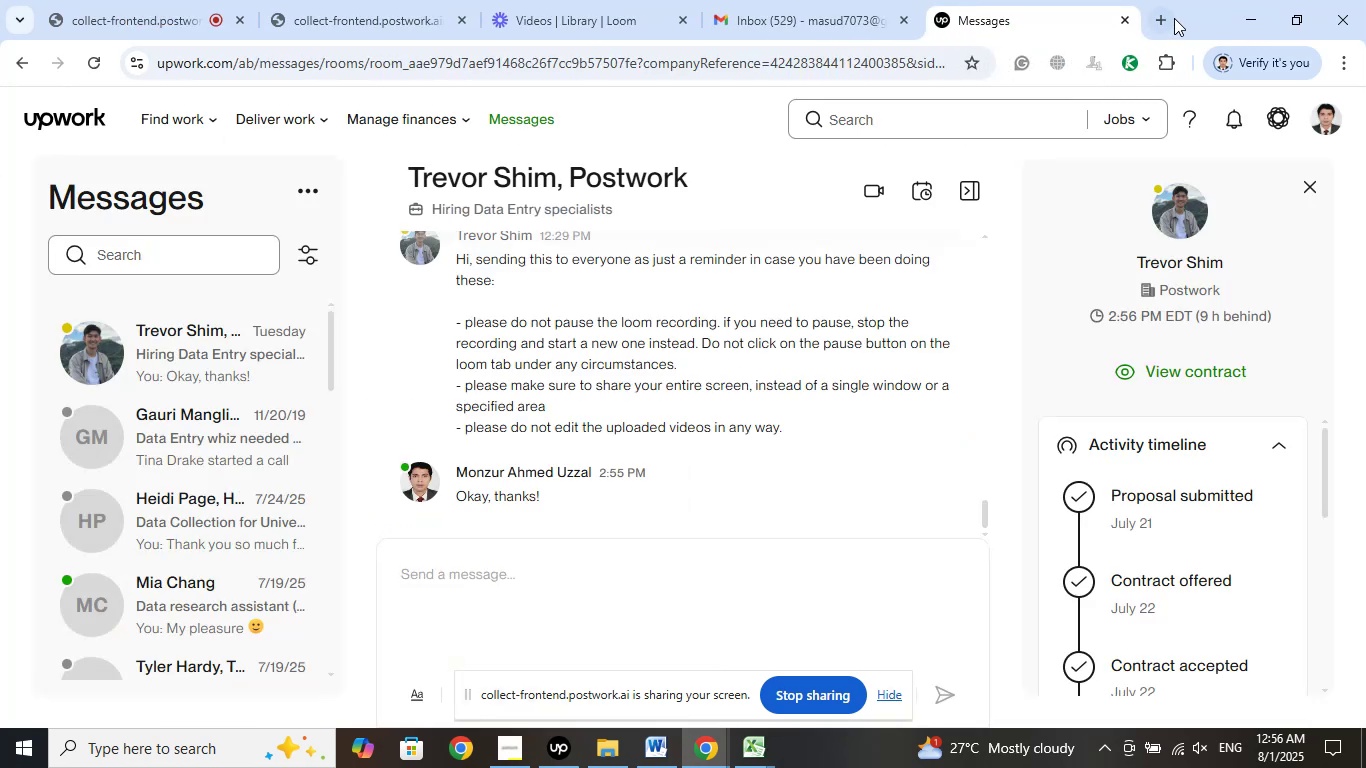 
left_click([1173, 17])
 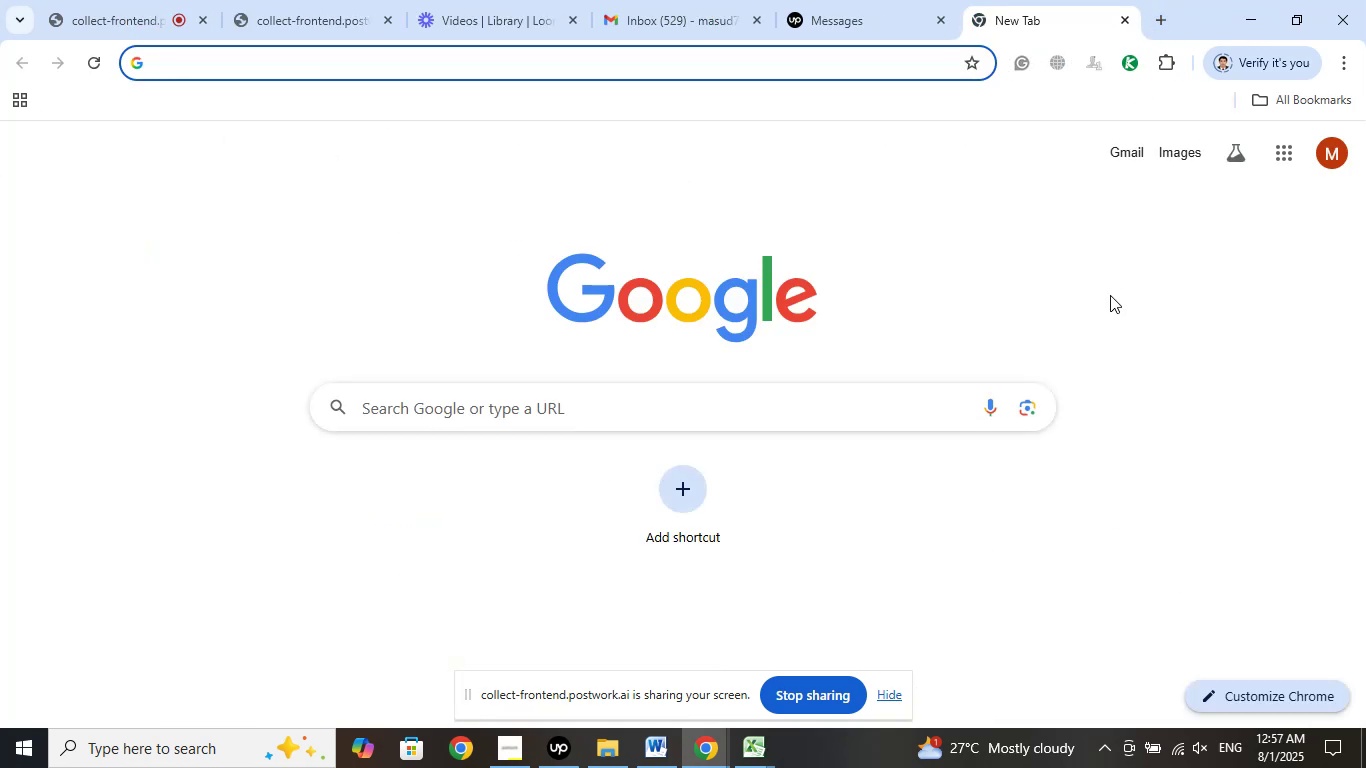 
wait(5.07)
 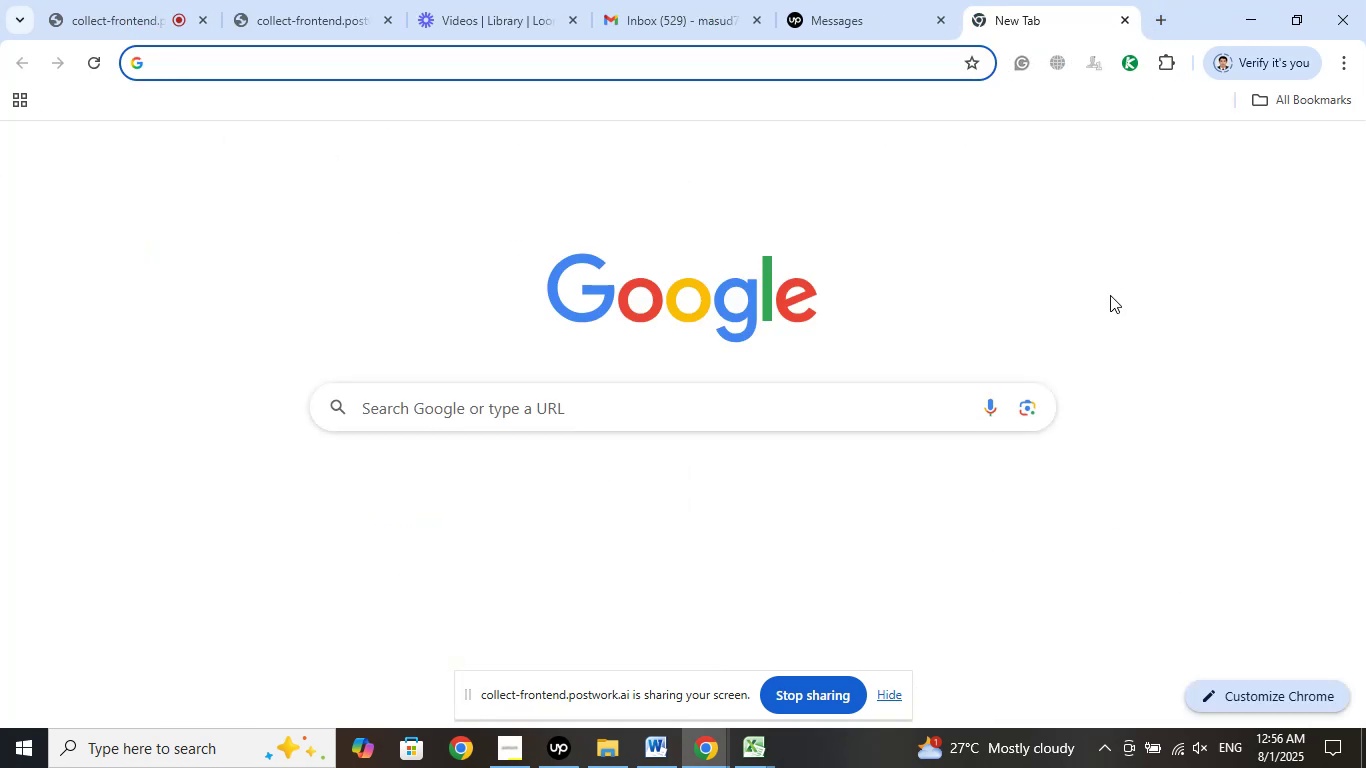 
type(lin)
 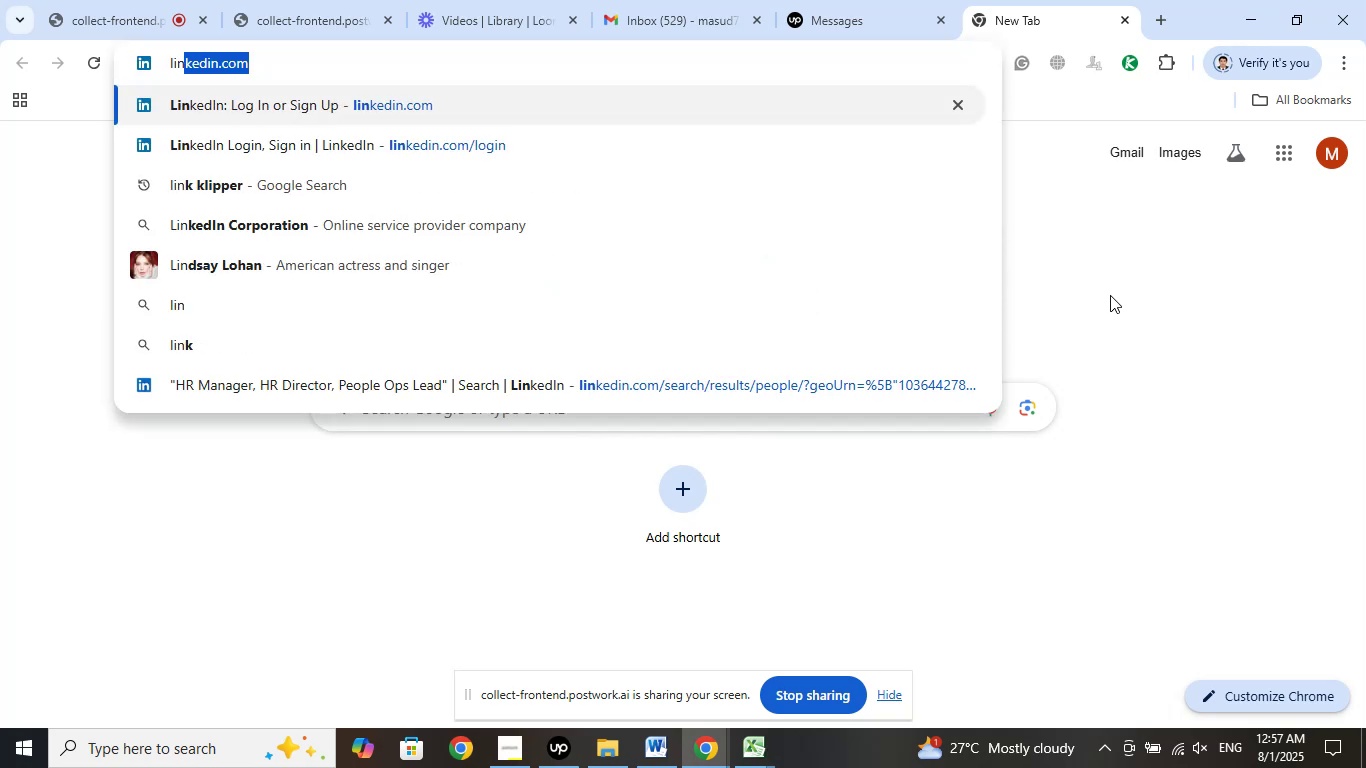 
key(ArrowRight)
 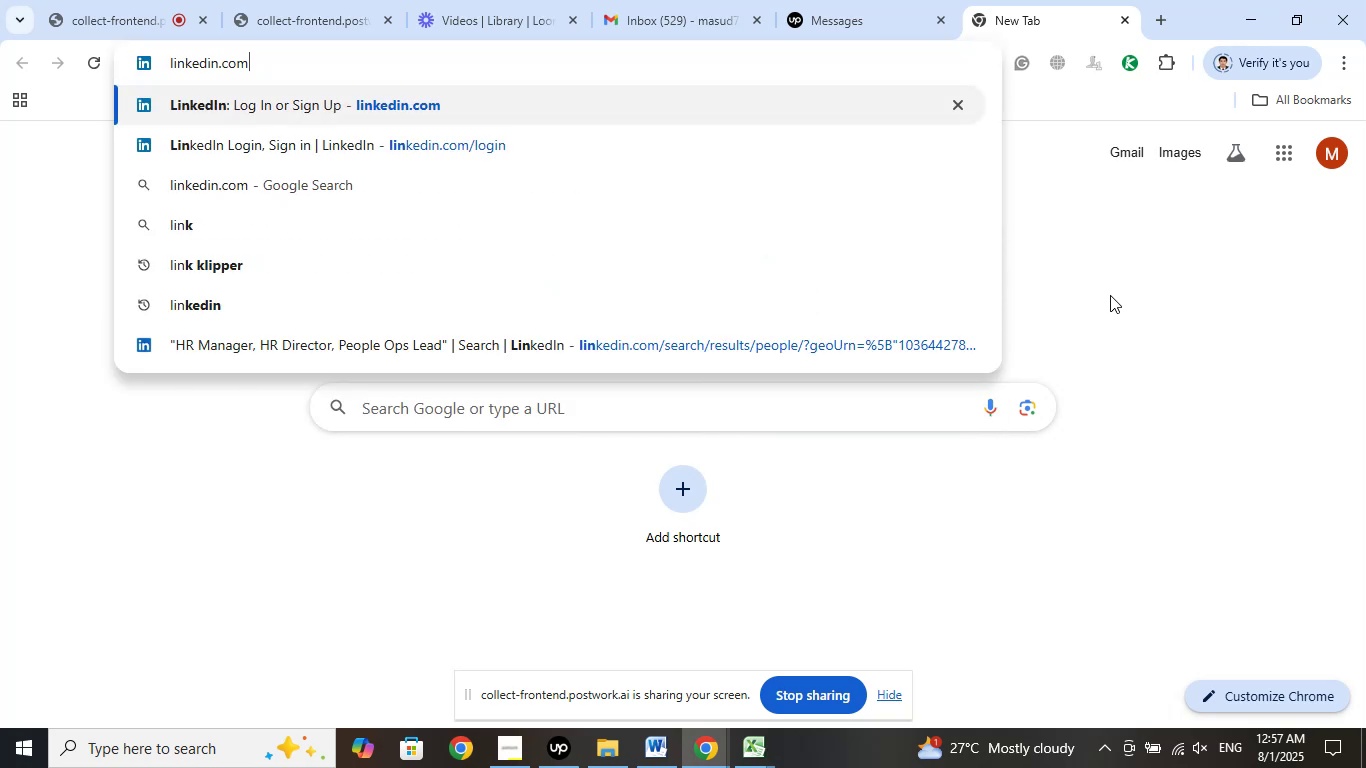 
key(Enter)
 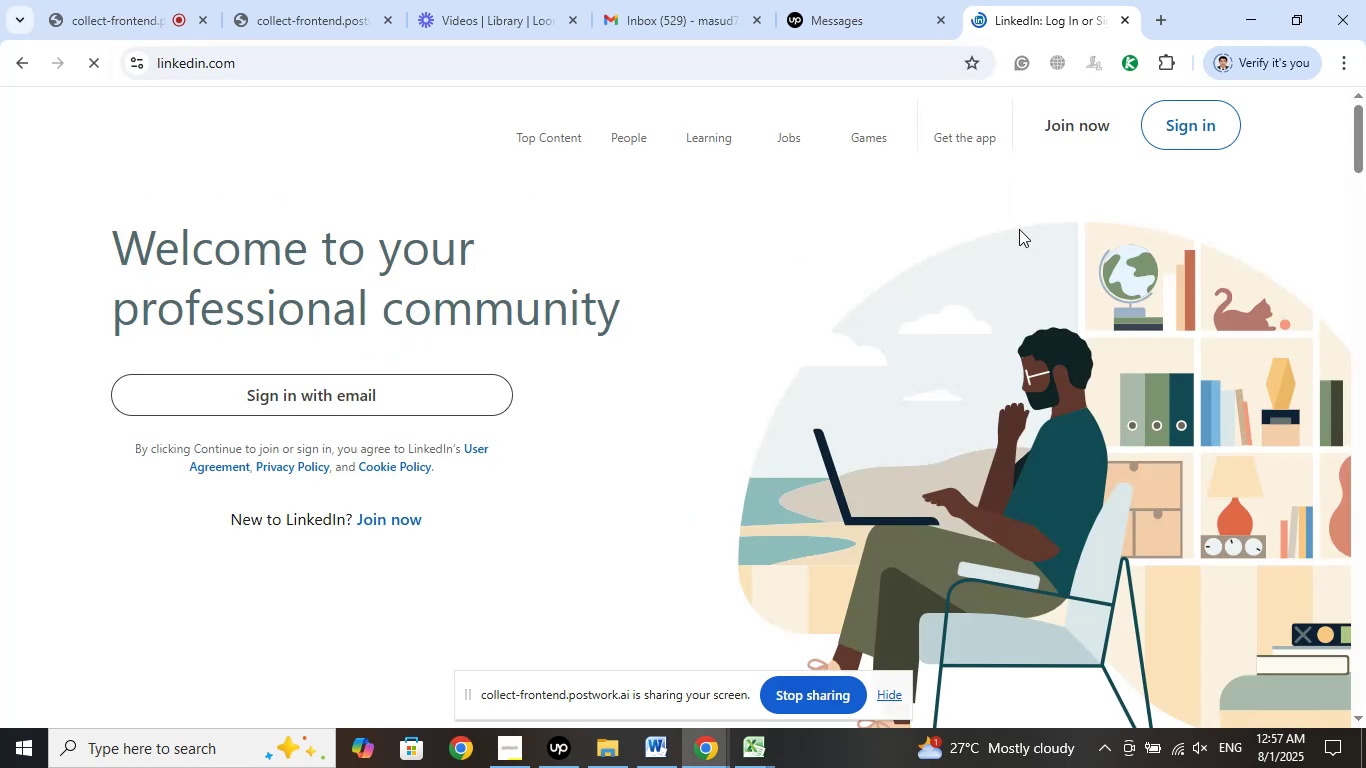 
left_click([1191, 121])
 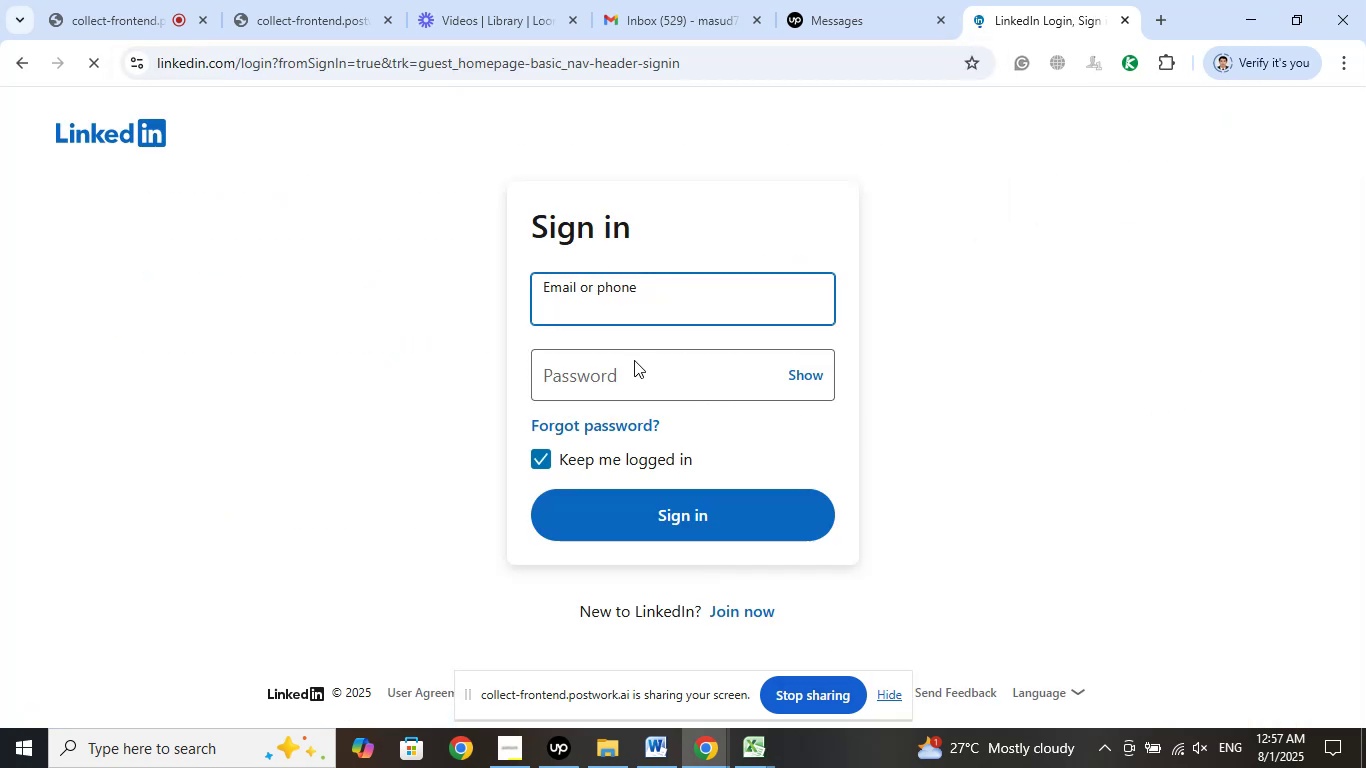 
left_click([572, 305])
 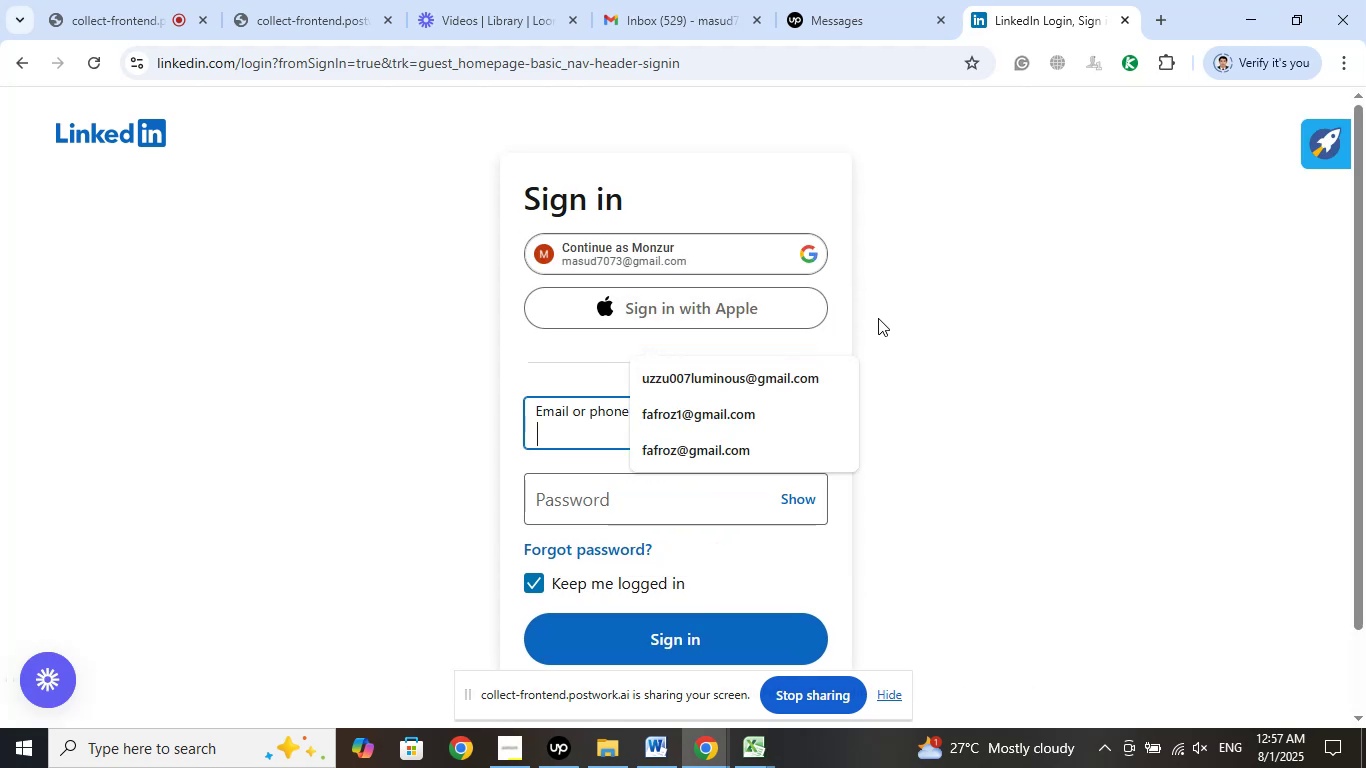 
left_click([716, 377])
 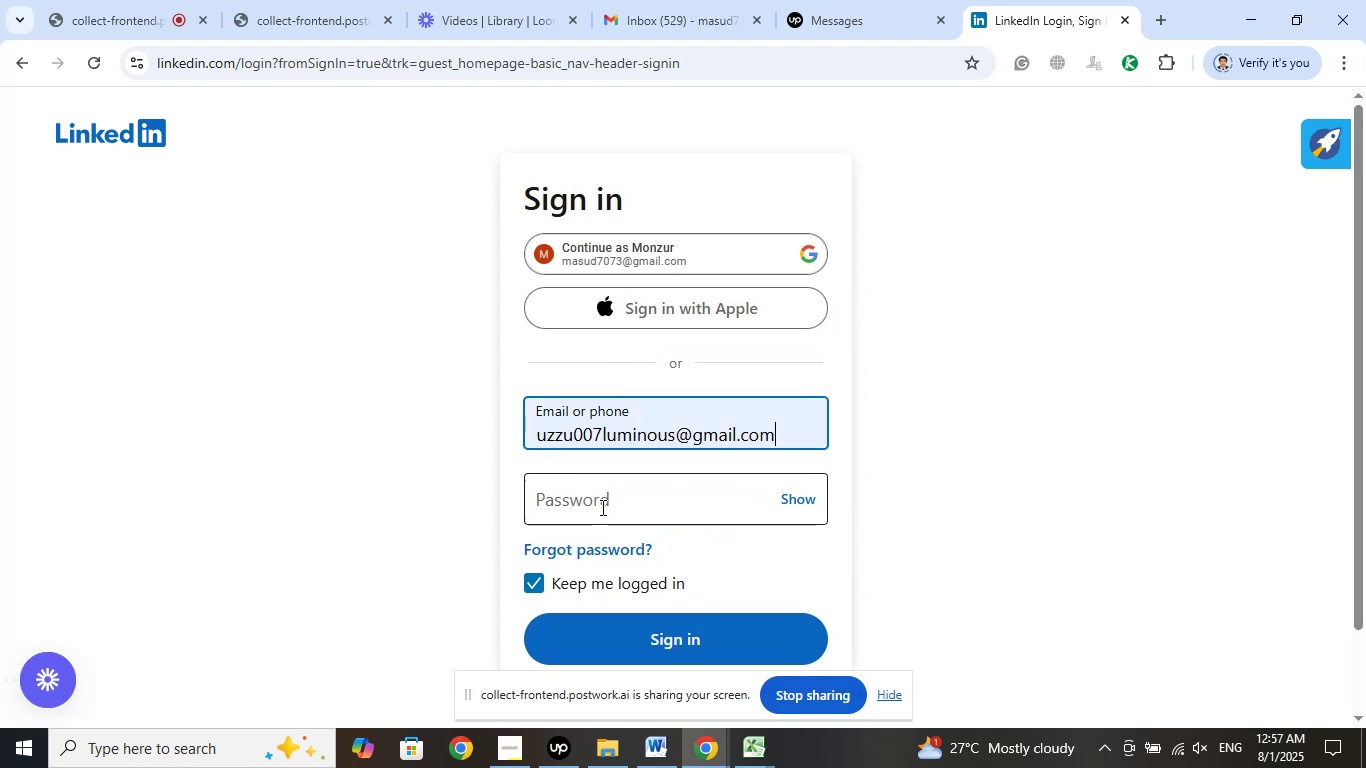 
left_click([600, 508])
 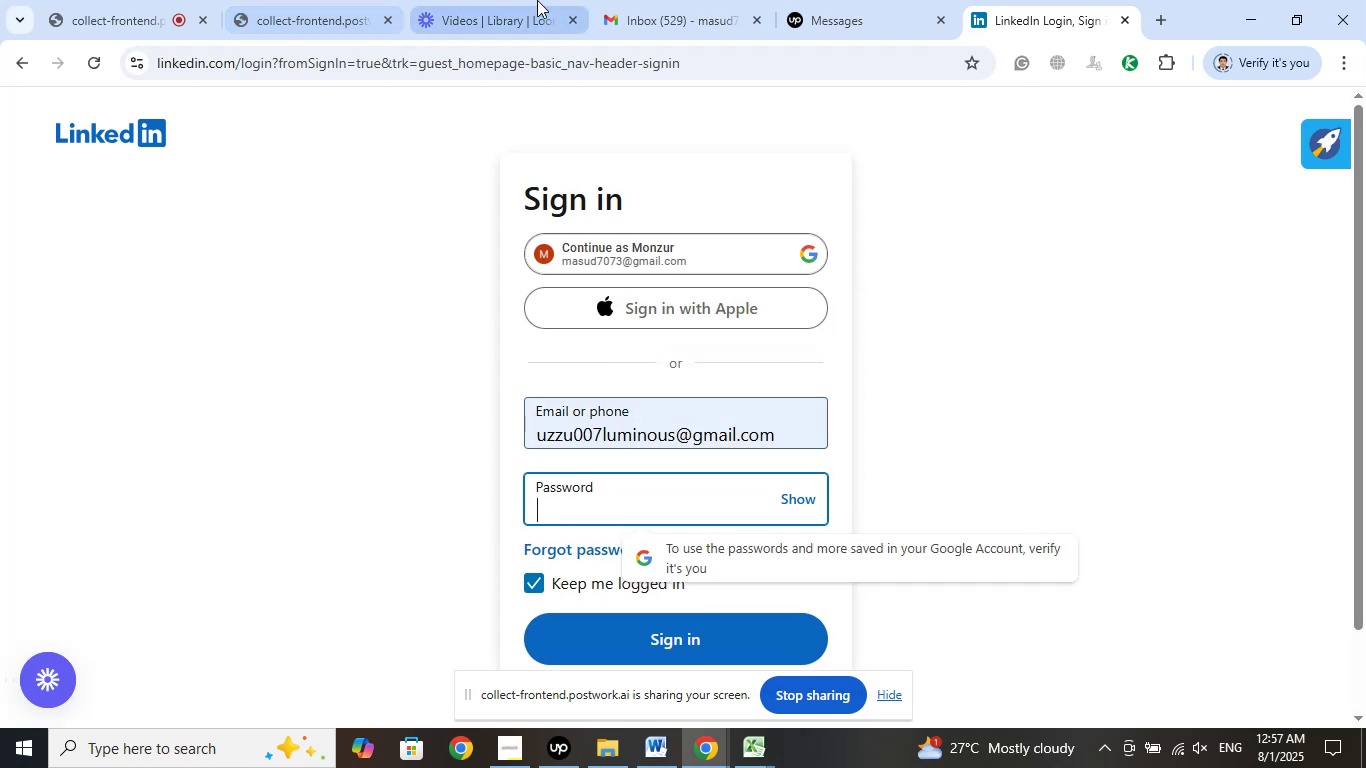 
left_click([657, 0])
 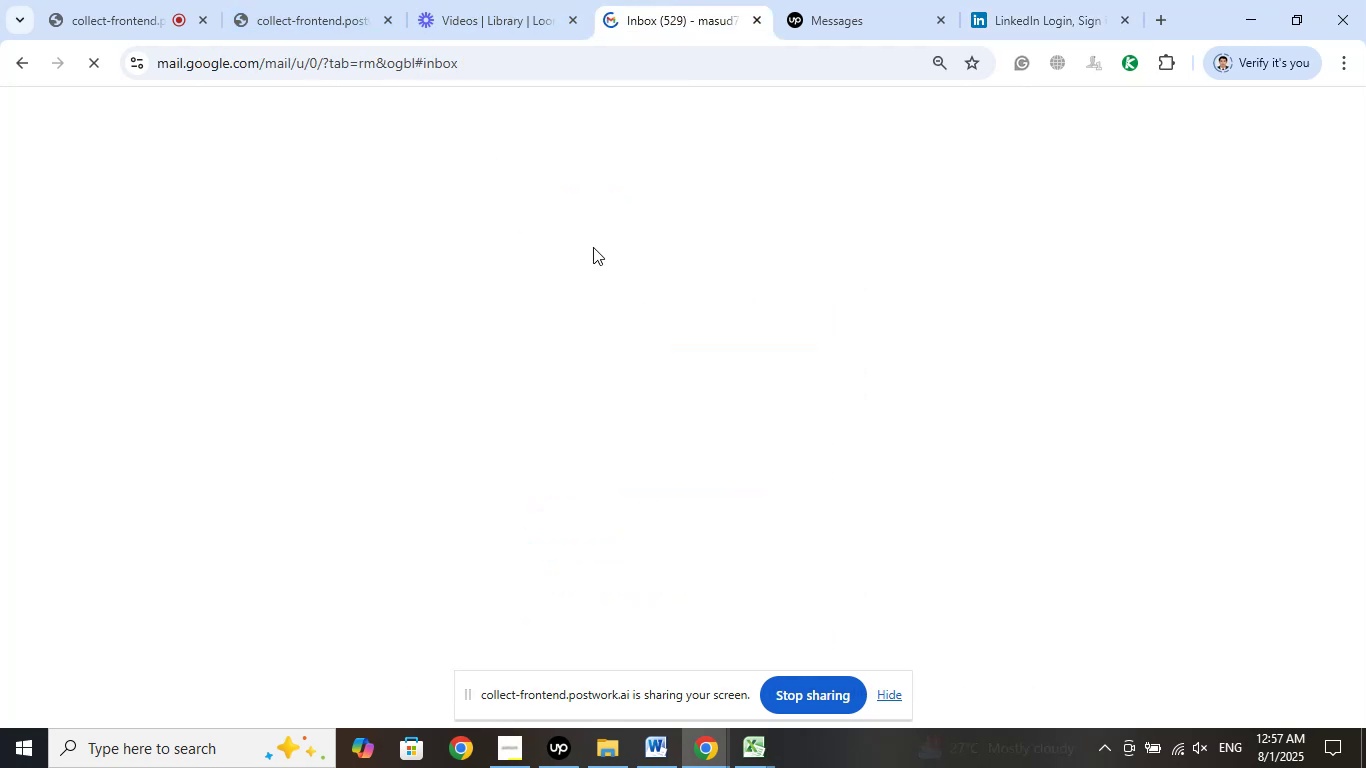 
mouse_move([564, 320])
 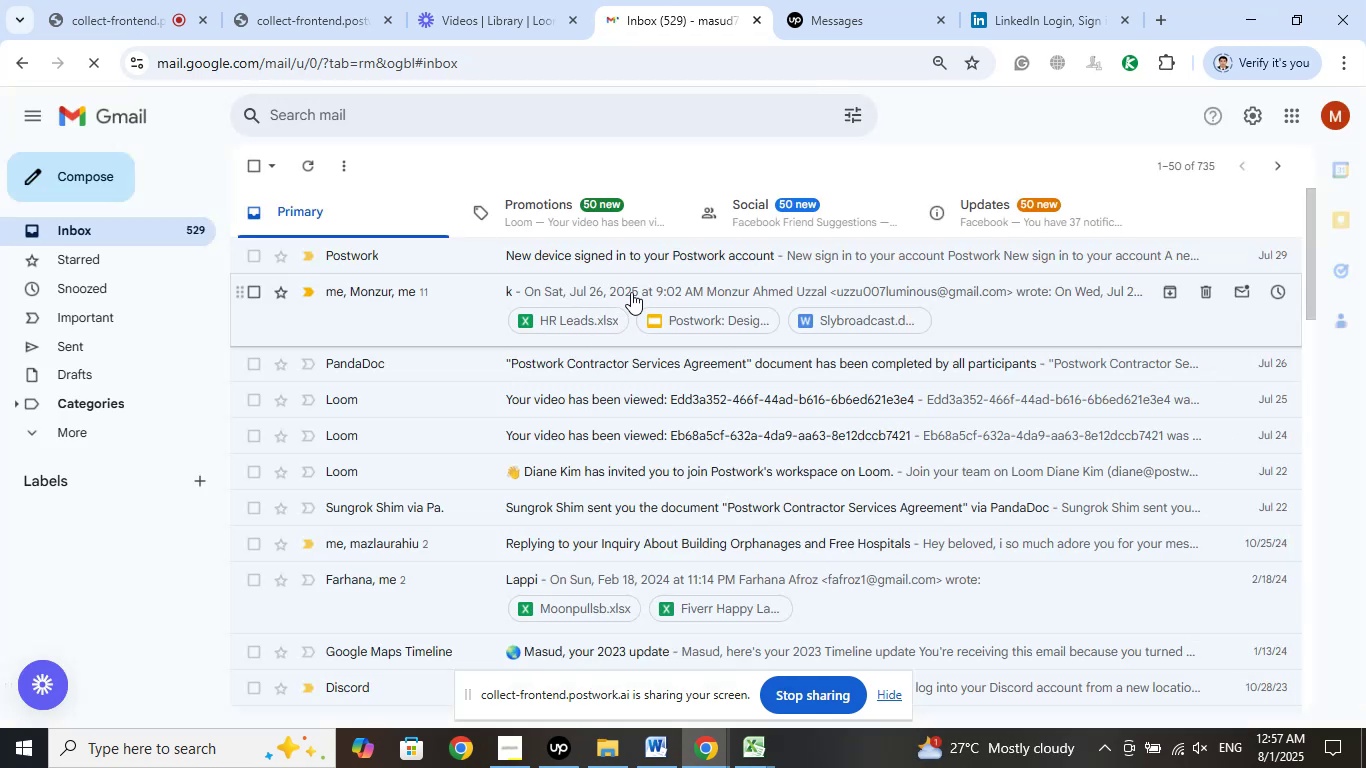 
left_click([631, 292])
 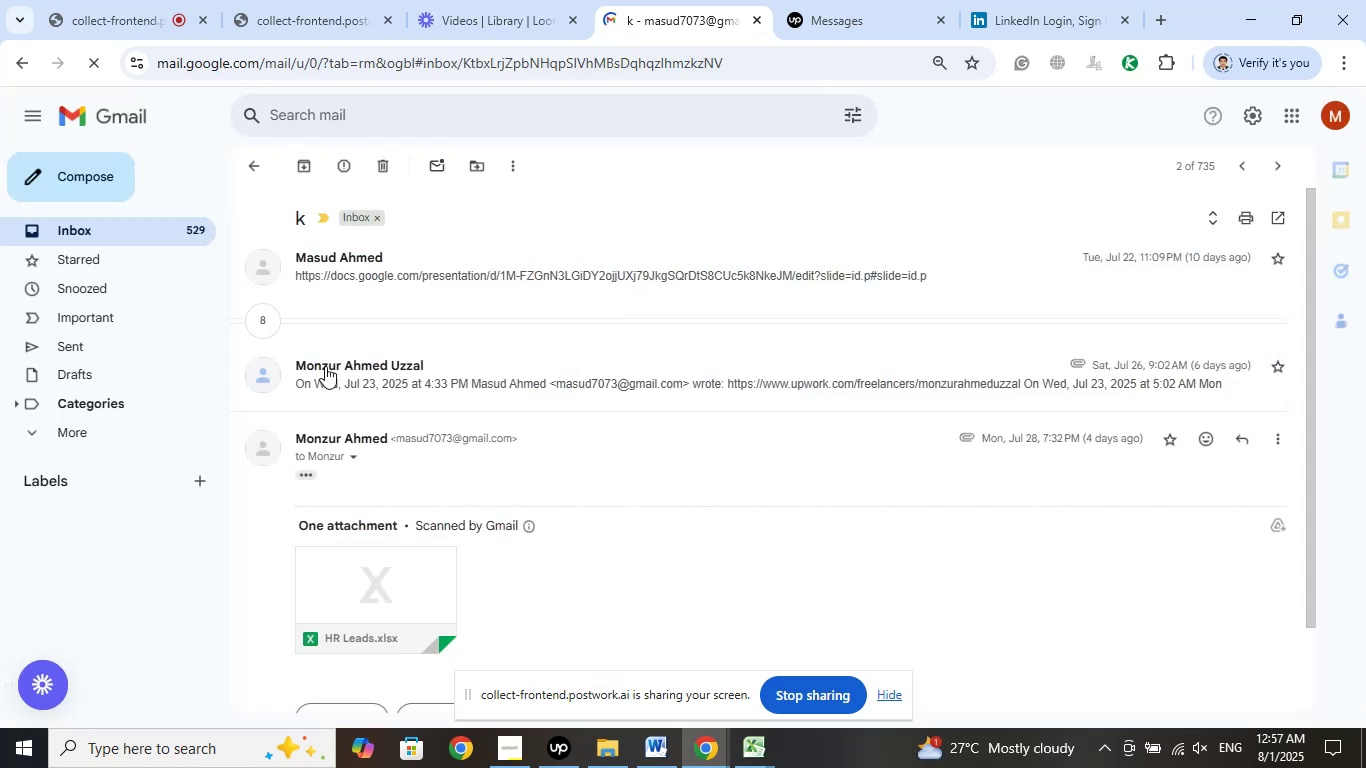 
left_click([269, 320])
 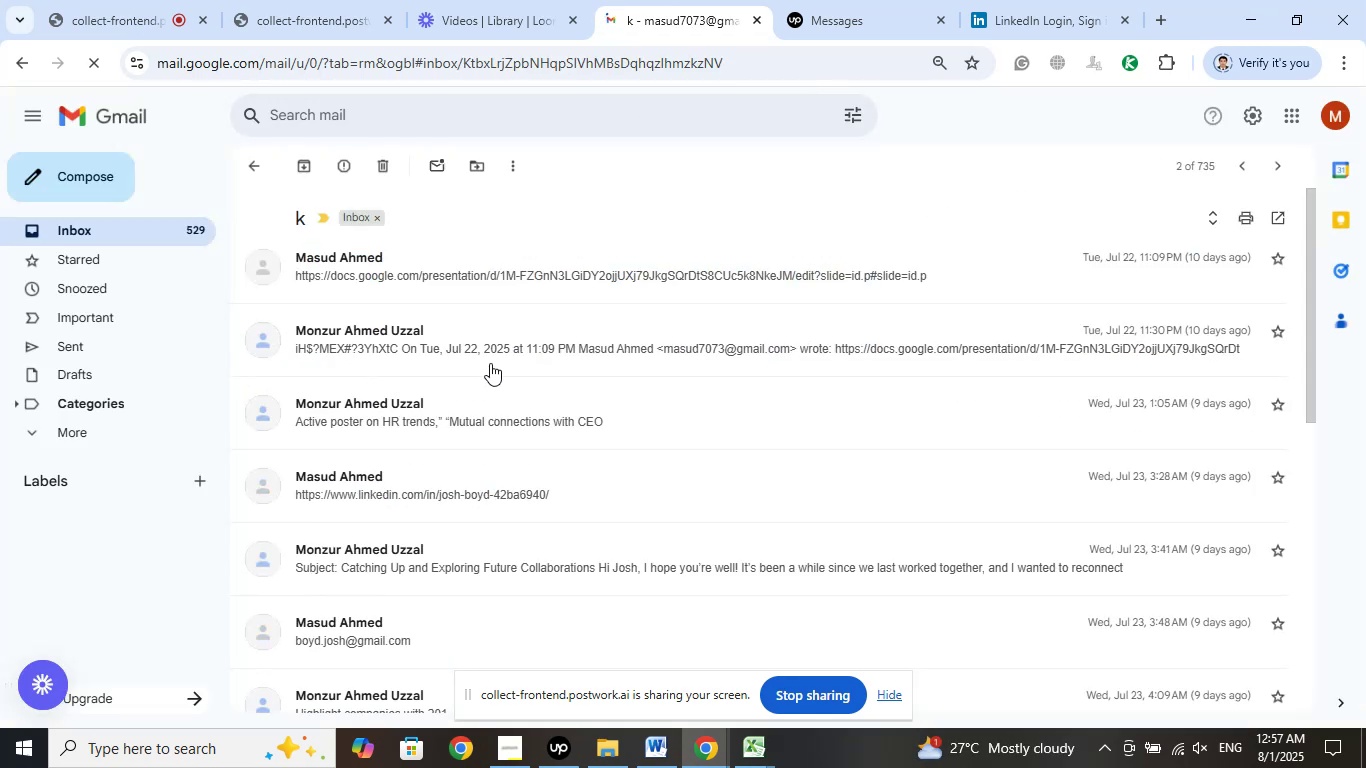 
left_click([522, 345])
 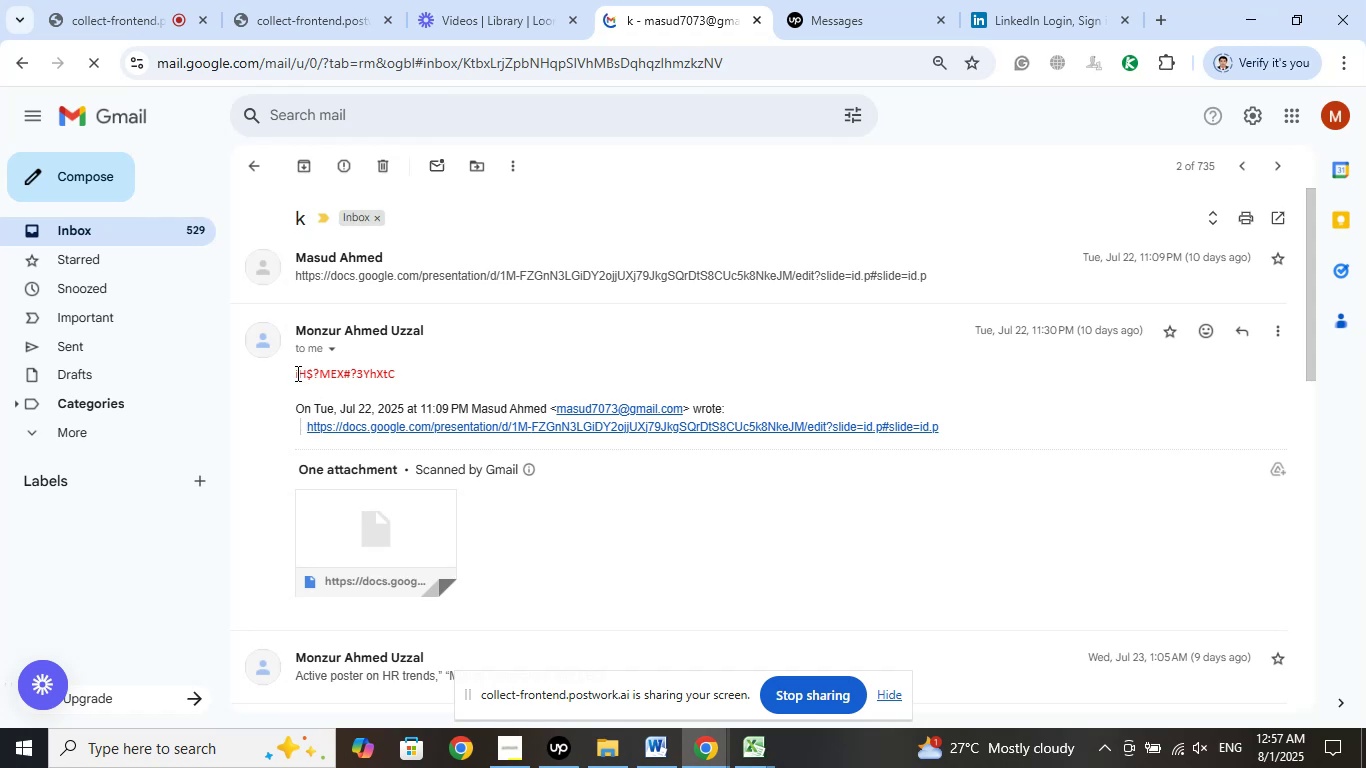 
left_click_drag(start_coordinate=[294, 373], to_coordinate=[333, 373])
 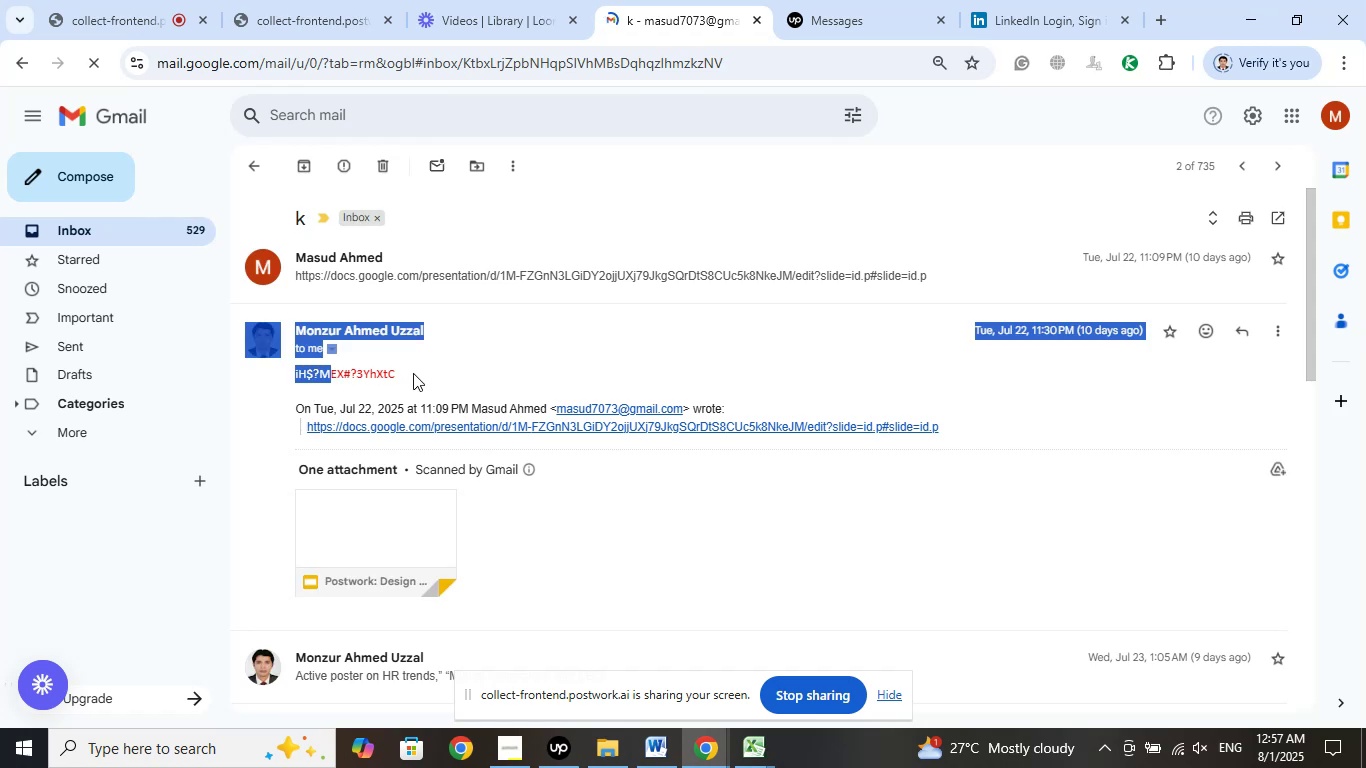 
double_click([413, 373])
 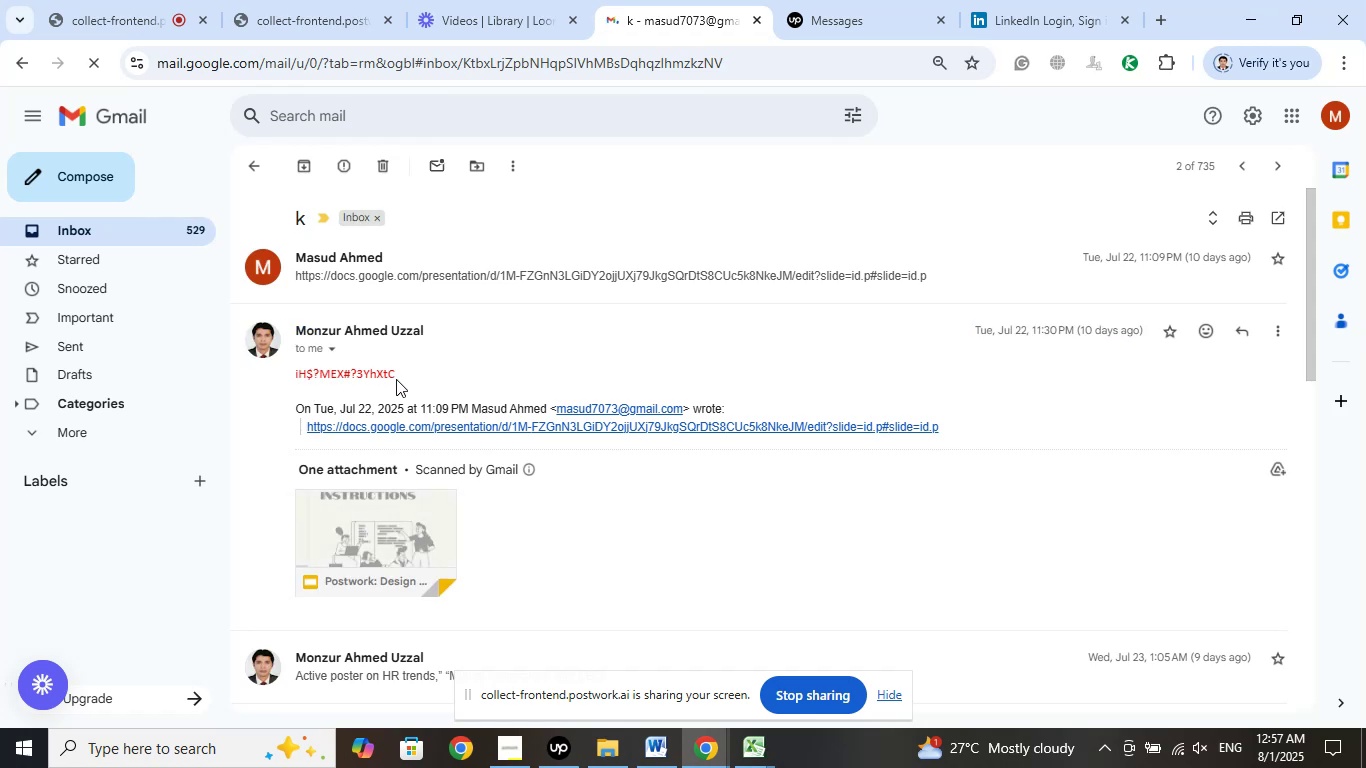 
left_click_drag(start_coordinate=[396, 377], to_coordinate=[315, 375])
 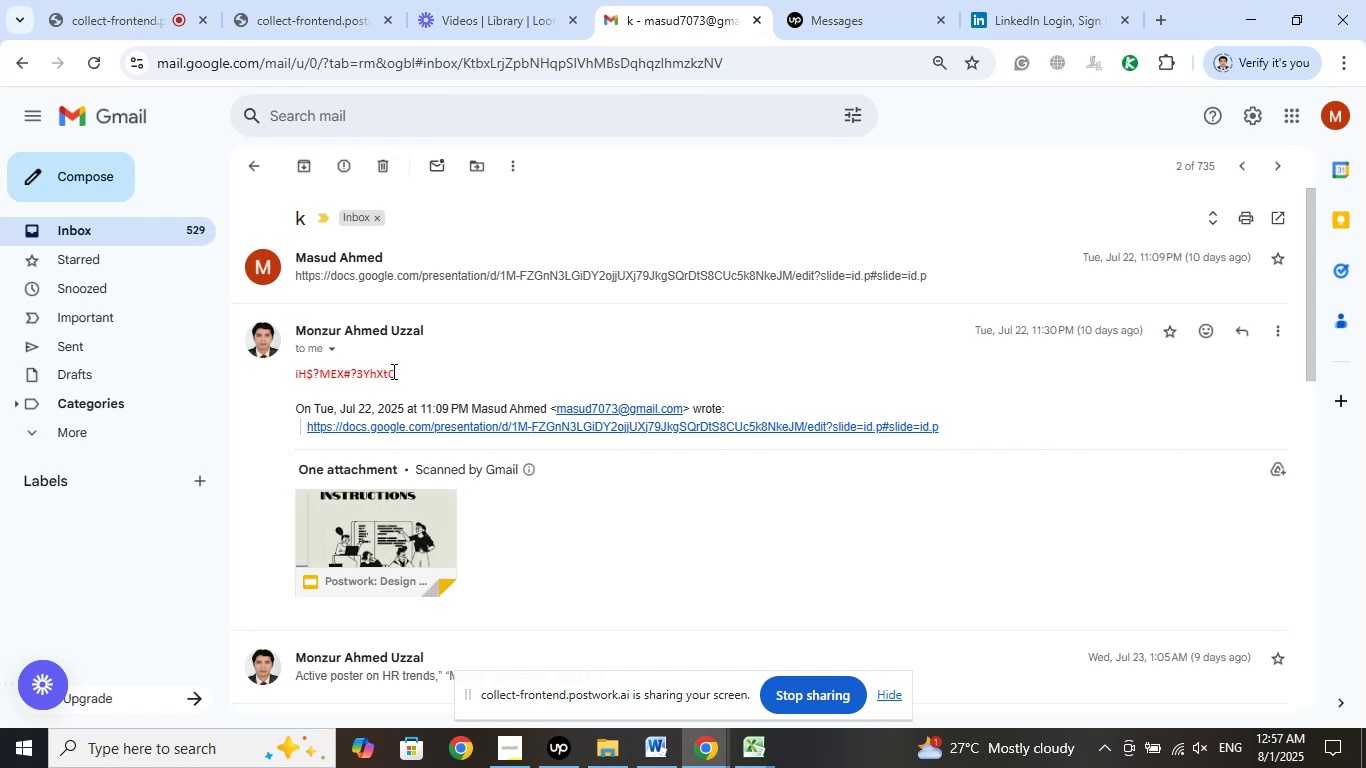 
left_click_drag(start_coordinate=[393, 371], to_coordinate=[293, 378])
 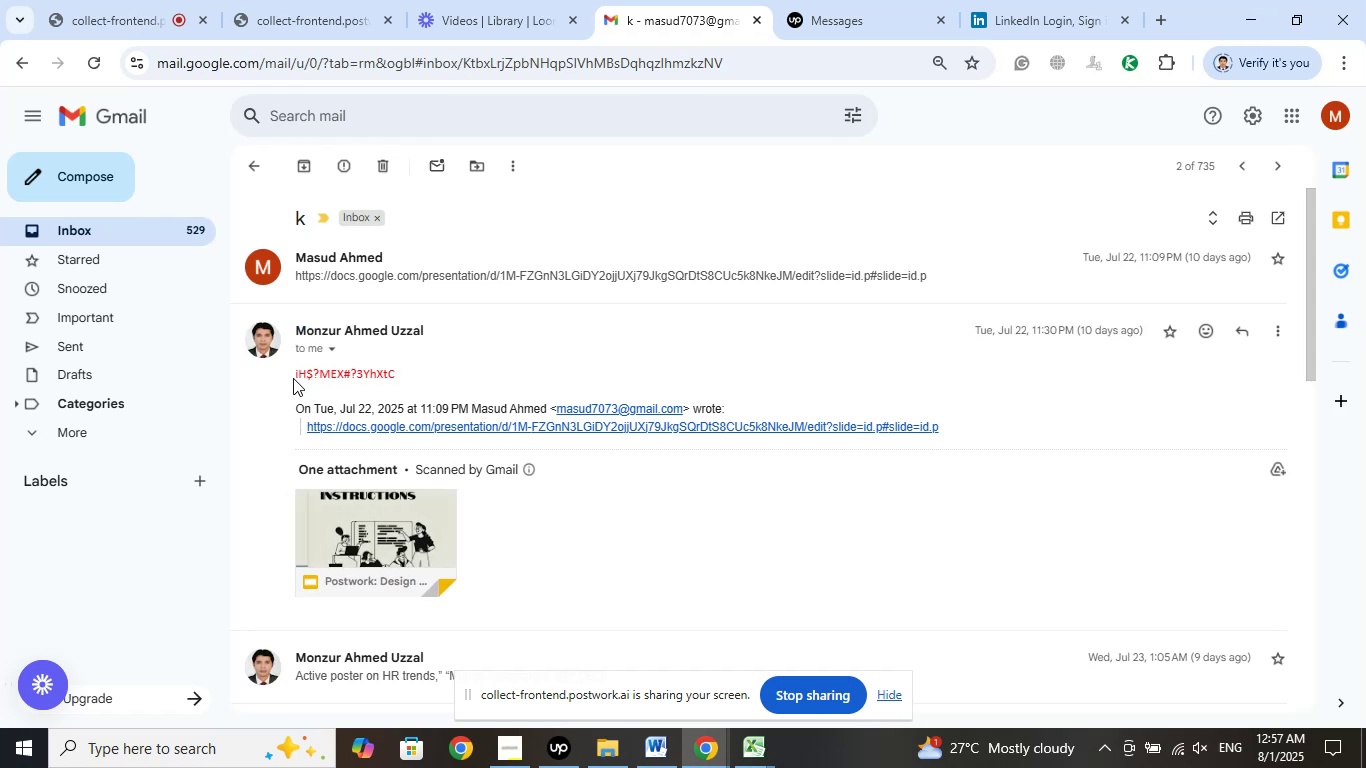 
left_click_drag(start_coordinate=[293, 378], to_coordinate=[395, 373])
 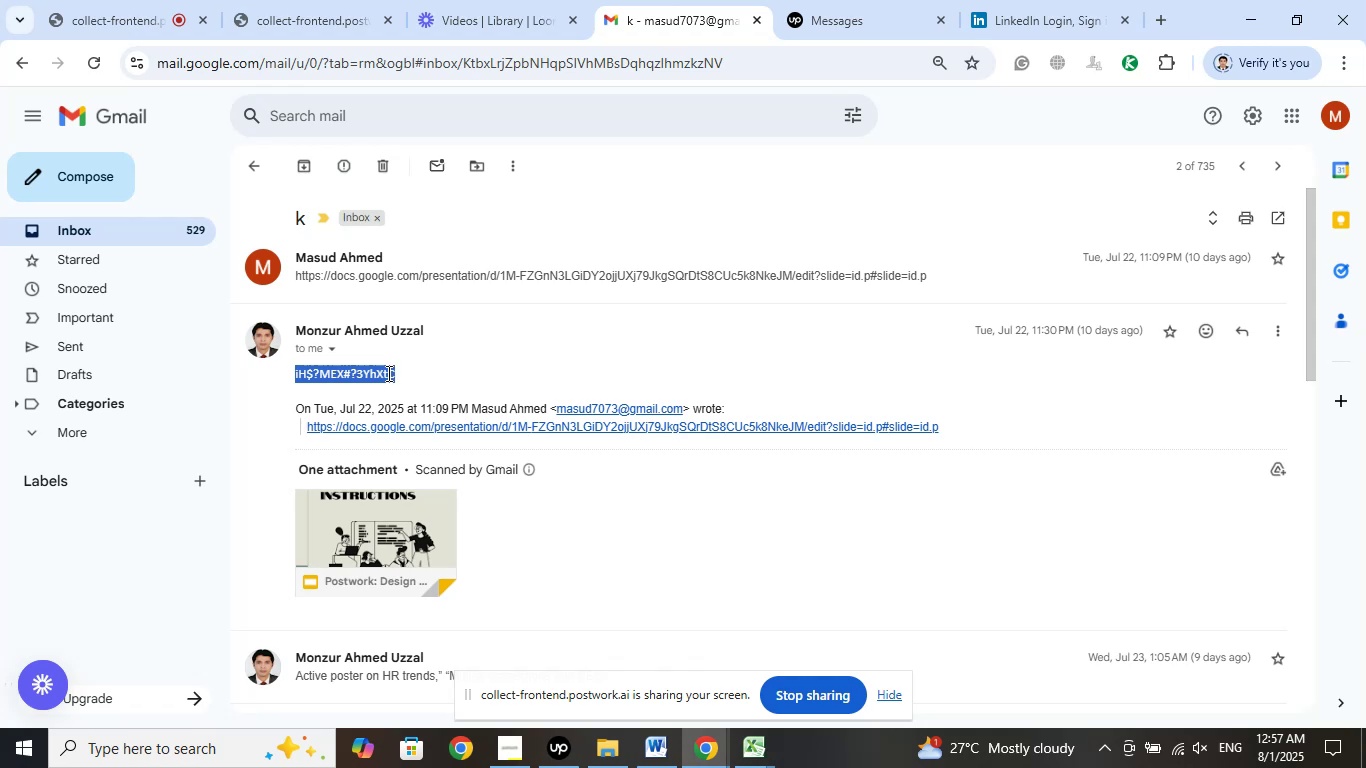 
right_click([386, 373])
 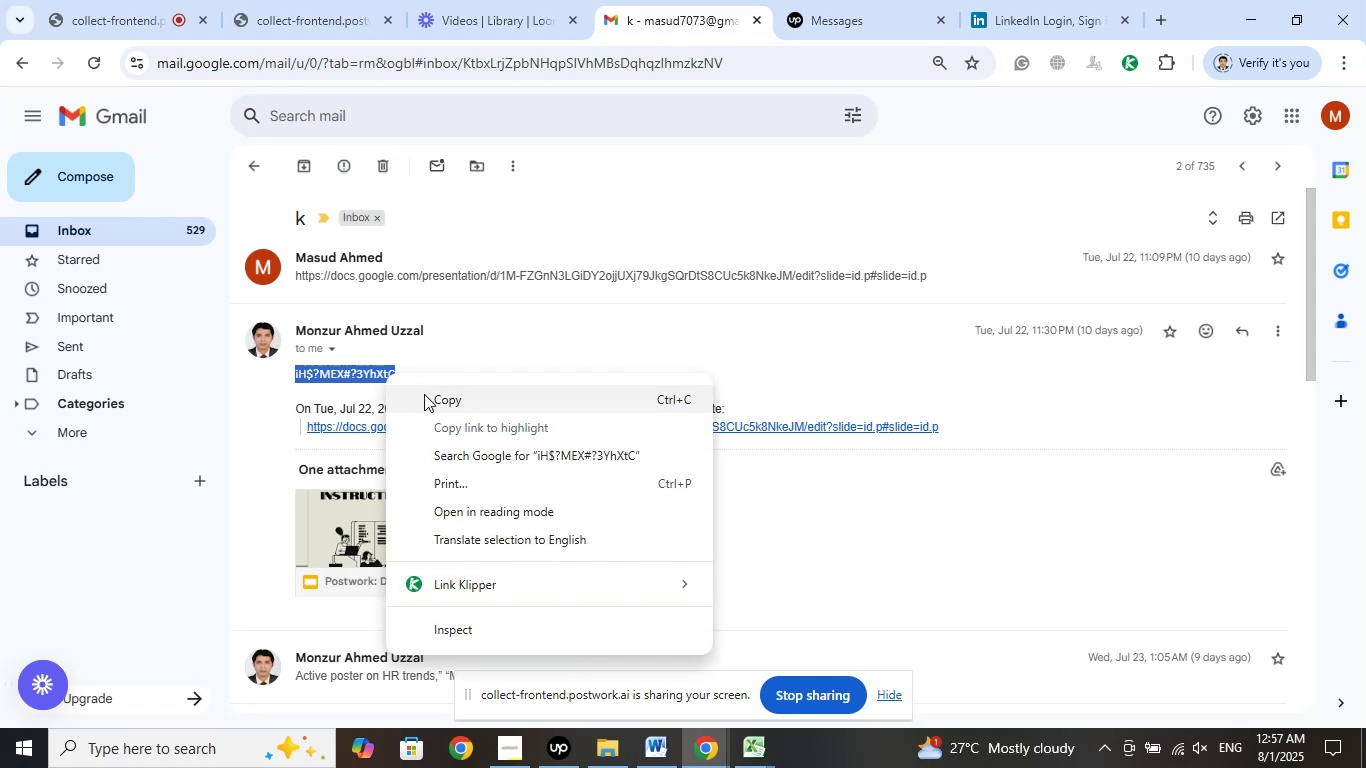 
left_click([425, 394])
 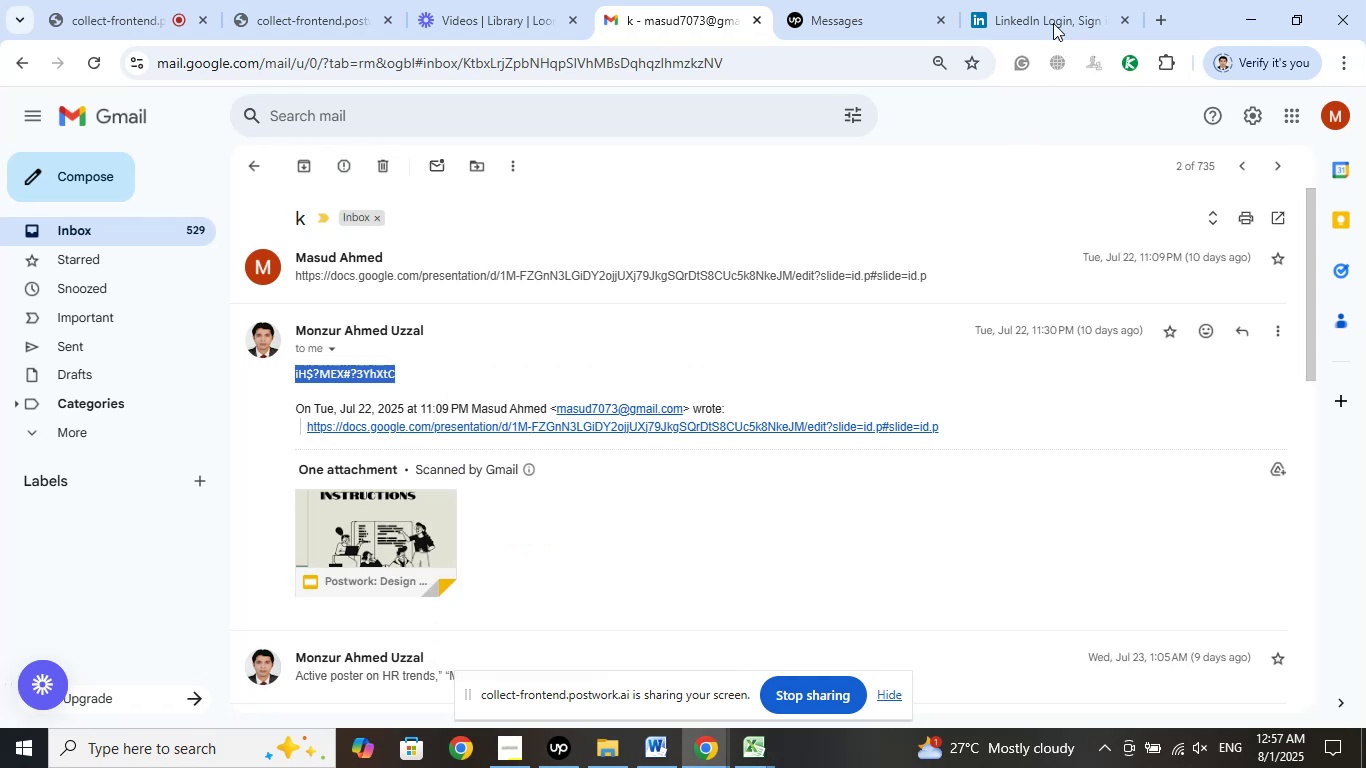 
left_click([1039, 7])
 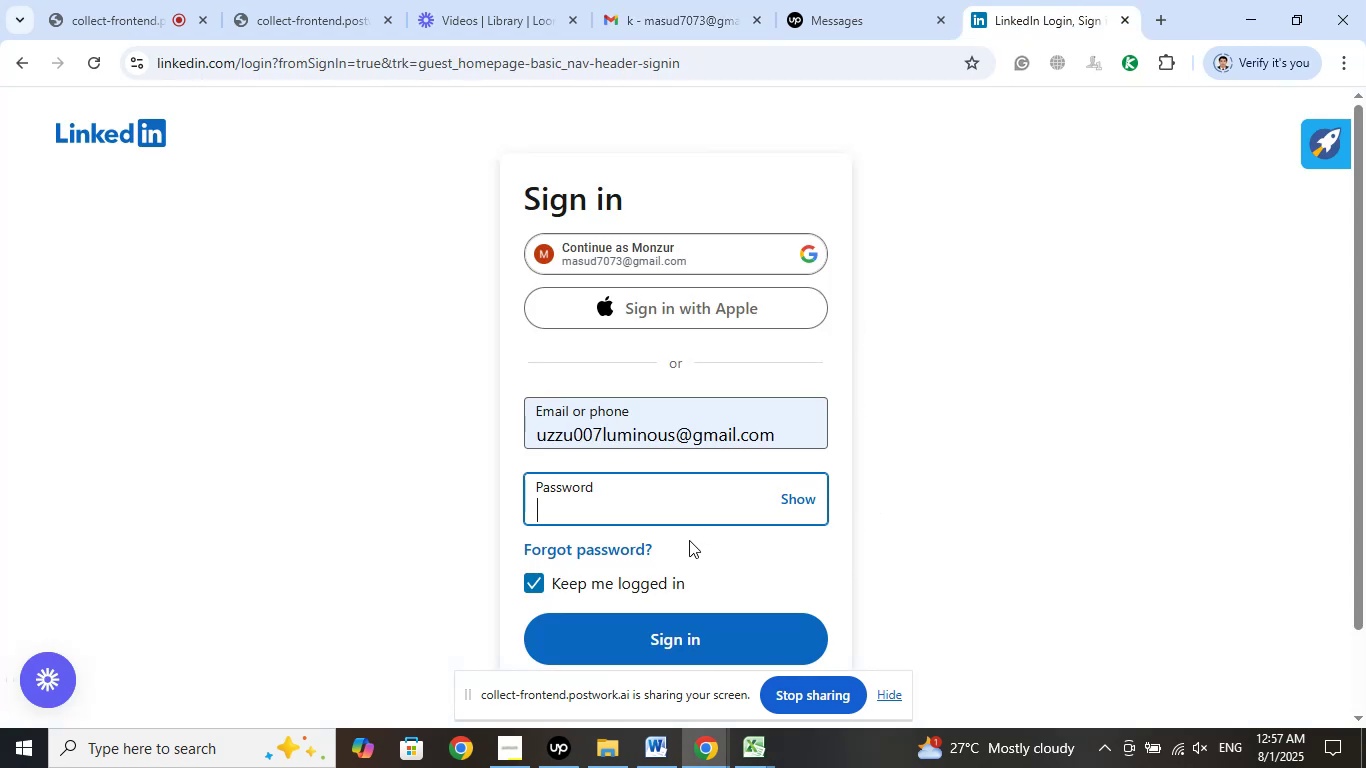 
right_click([615, 500])
 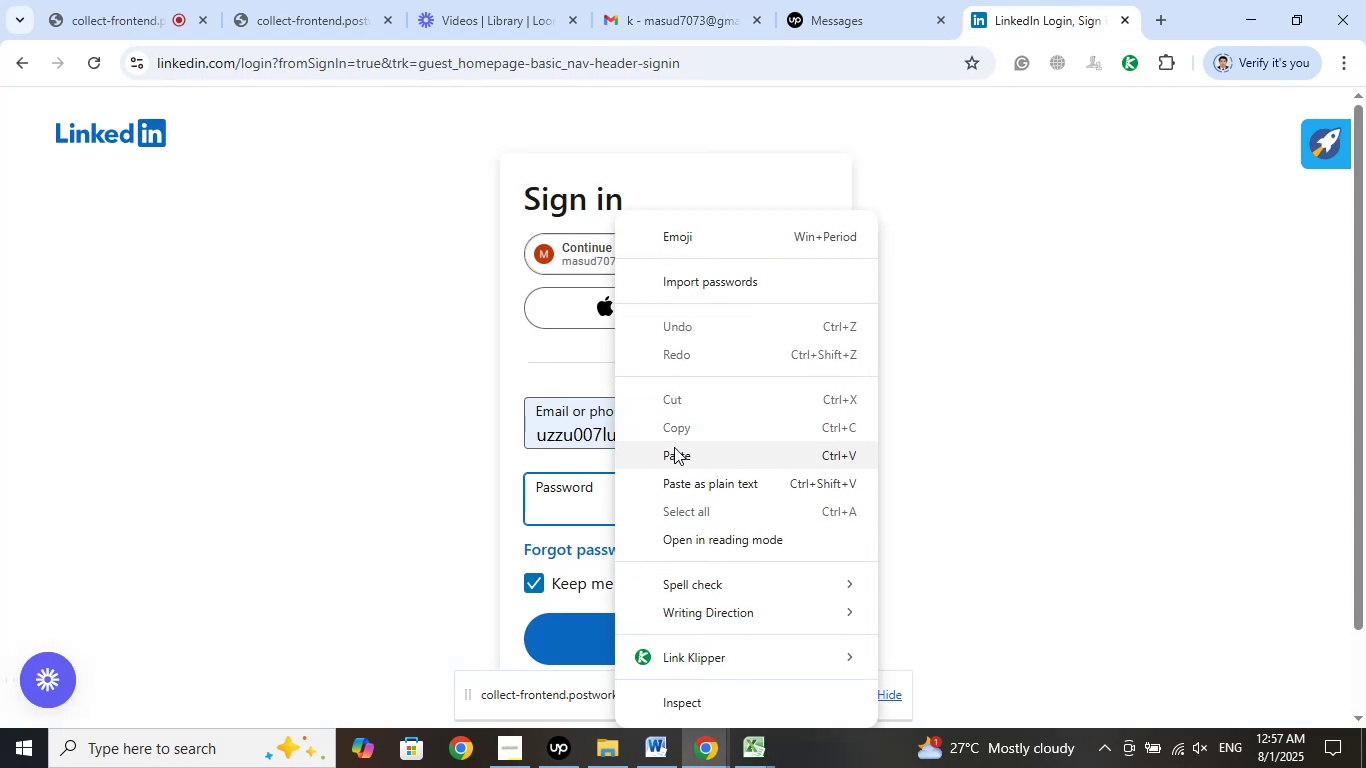 
left_click([674, 453])
 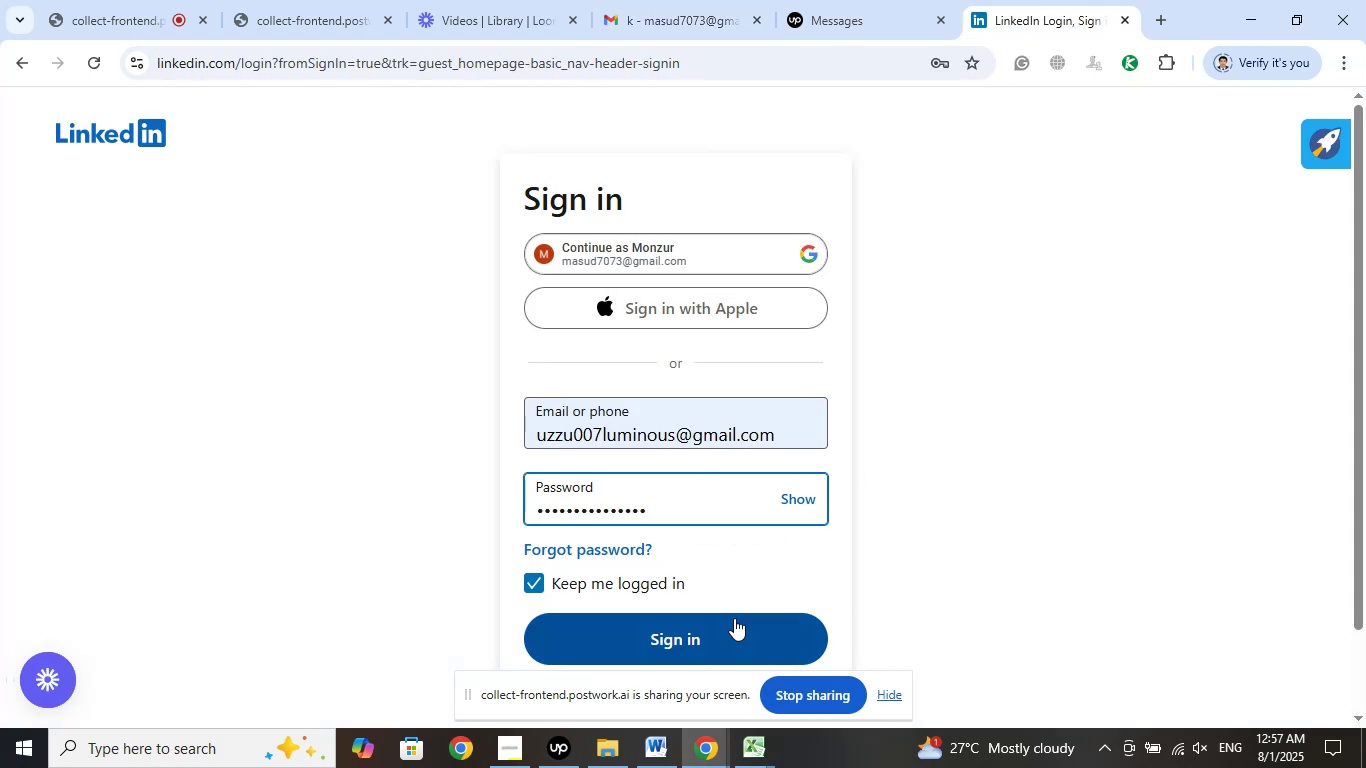 
left_click([724, 621])
 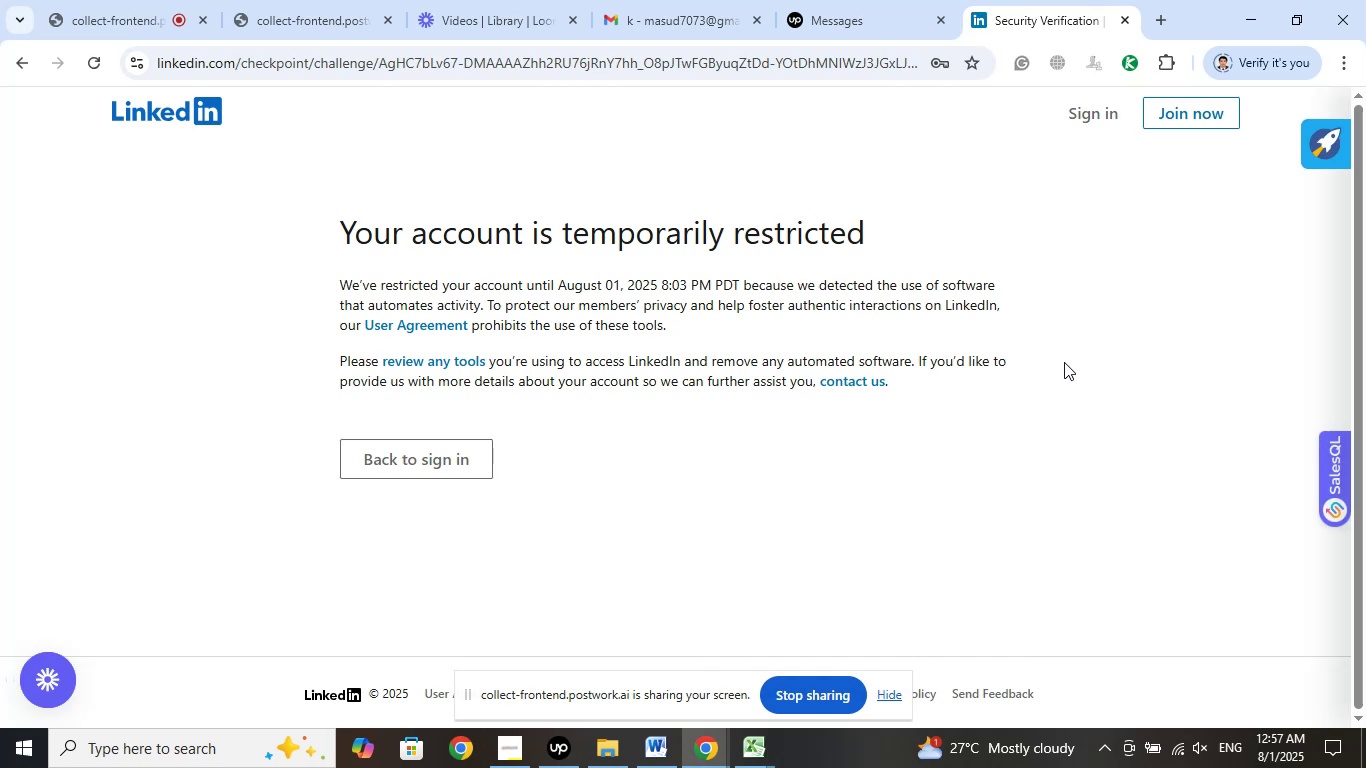 
scroll: coordinate [1051, 389], scroll_direction: down, amount: 3.0
 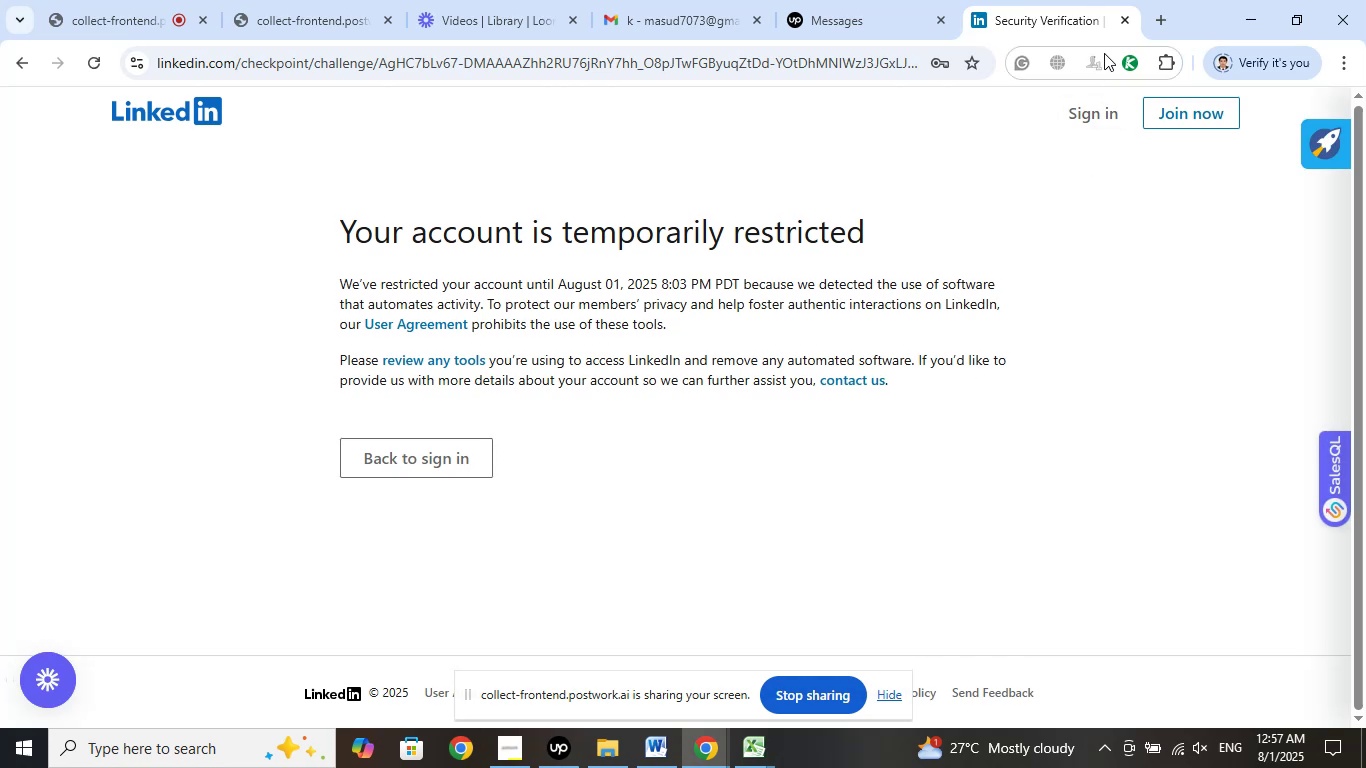 
left_click([1122, 26])
 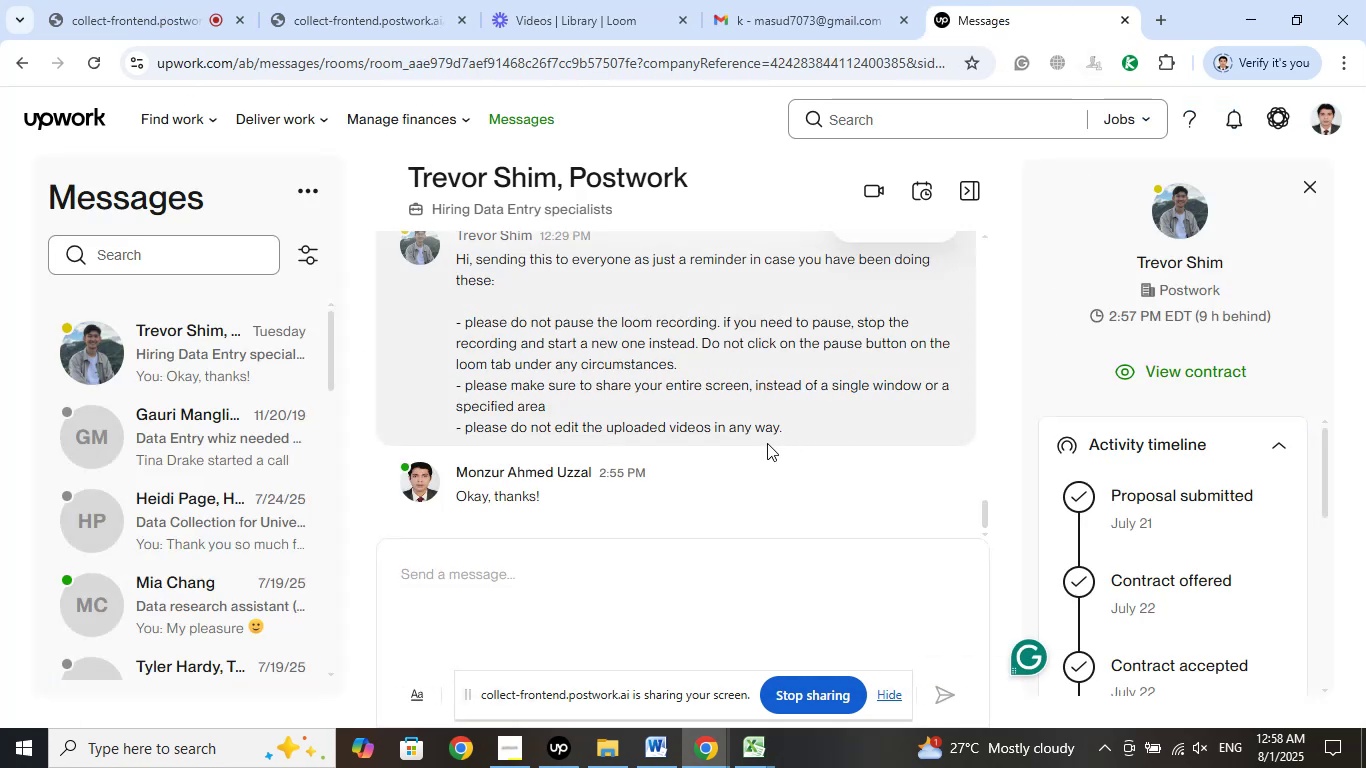 
left_click([790, 0])
 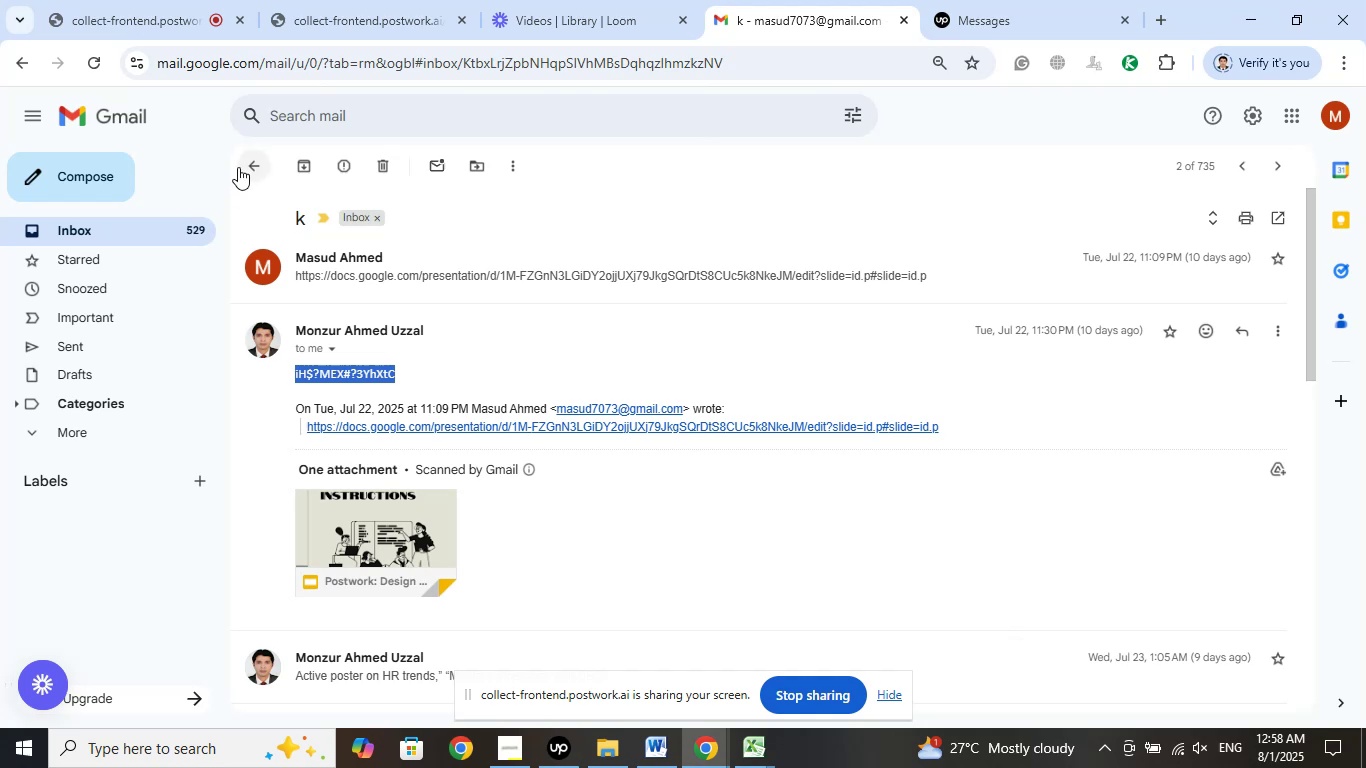 
left_click([248, 163])
 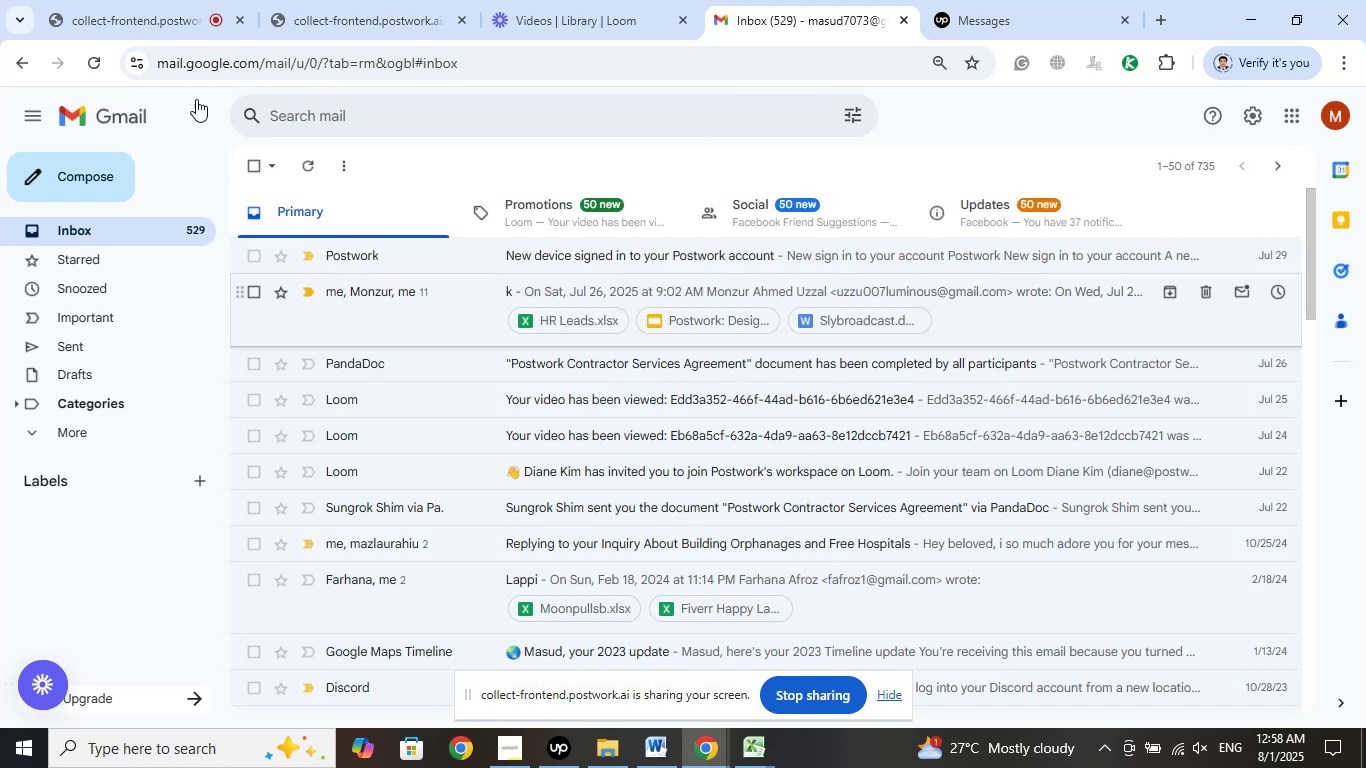 
left_click([157, 0])
 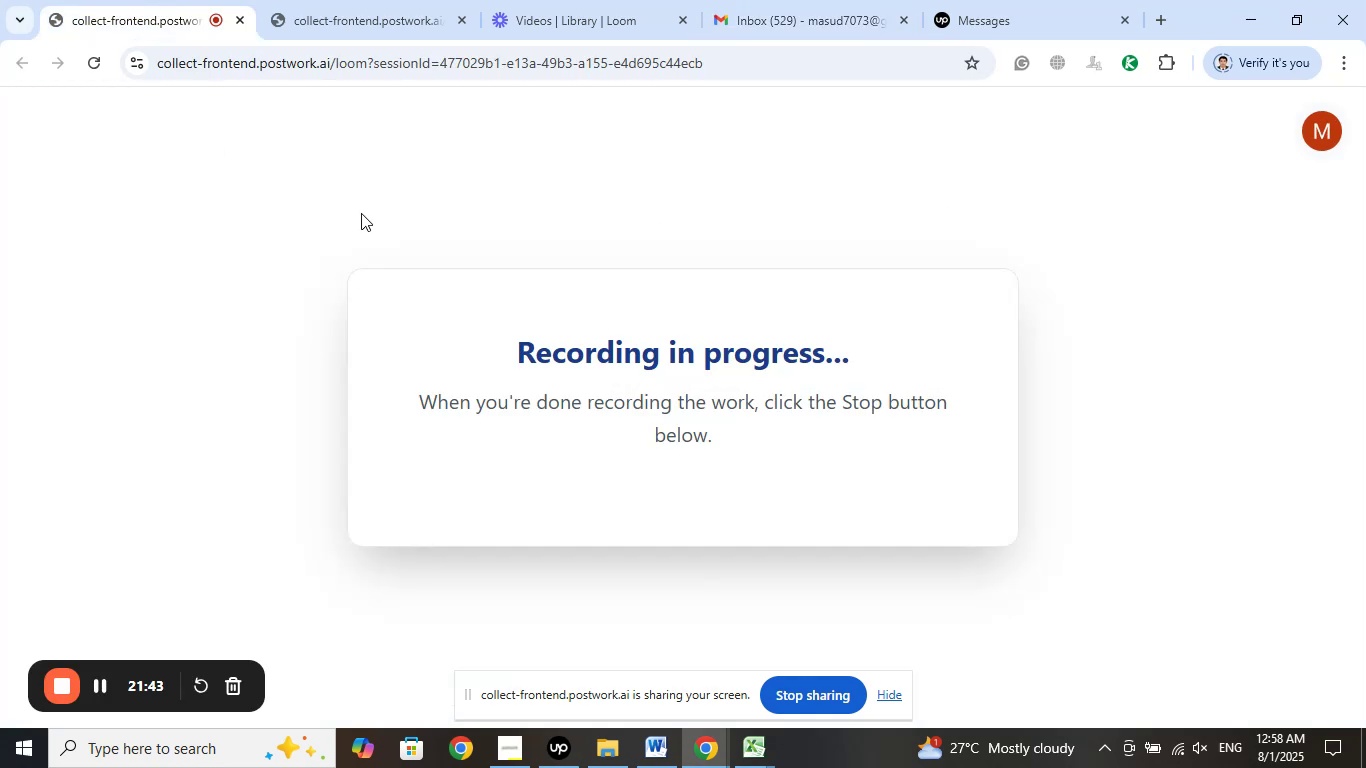 
left_click([382, 0])
 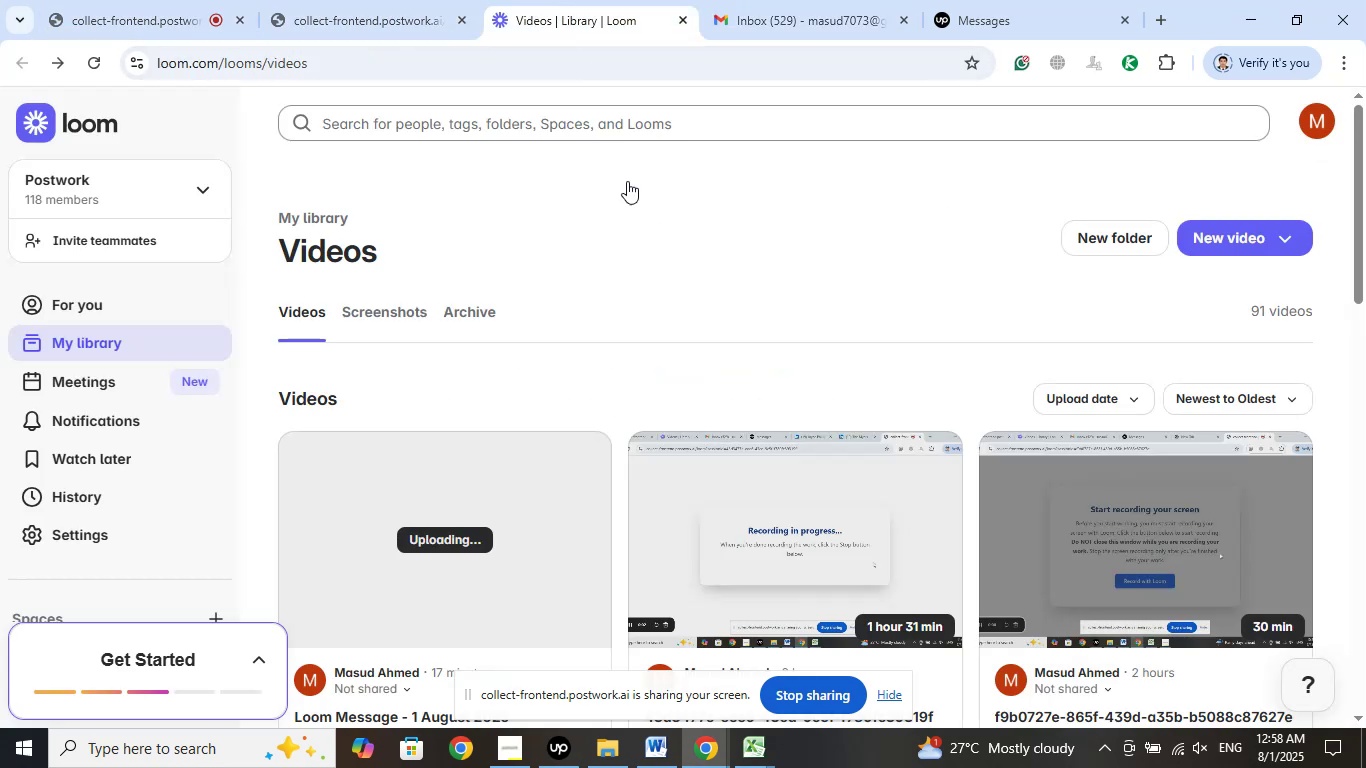 
left_click([768, 225])
 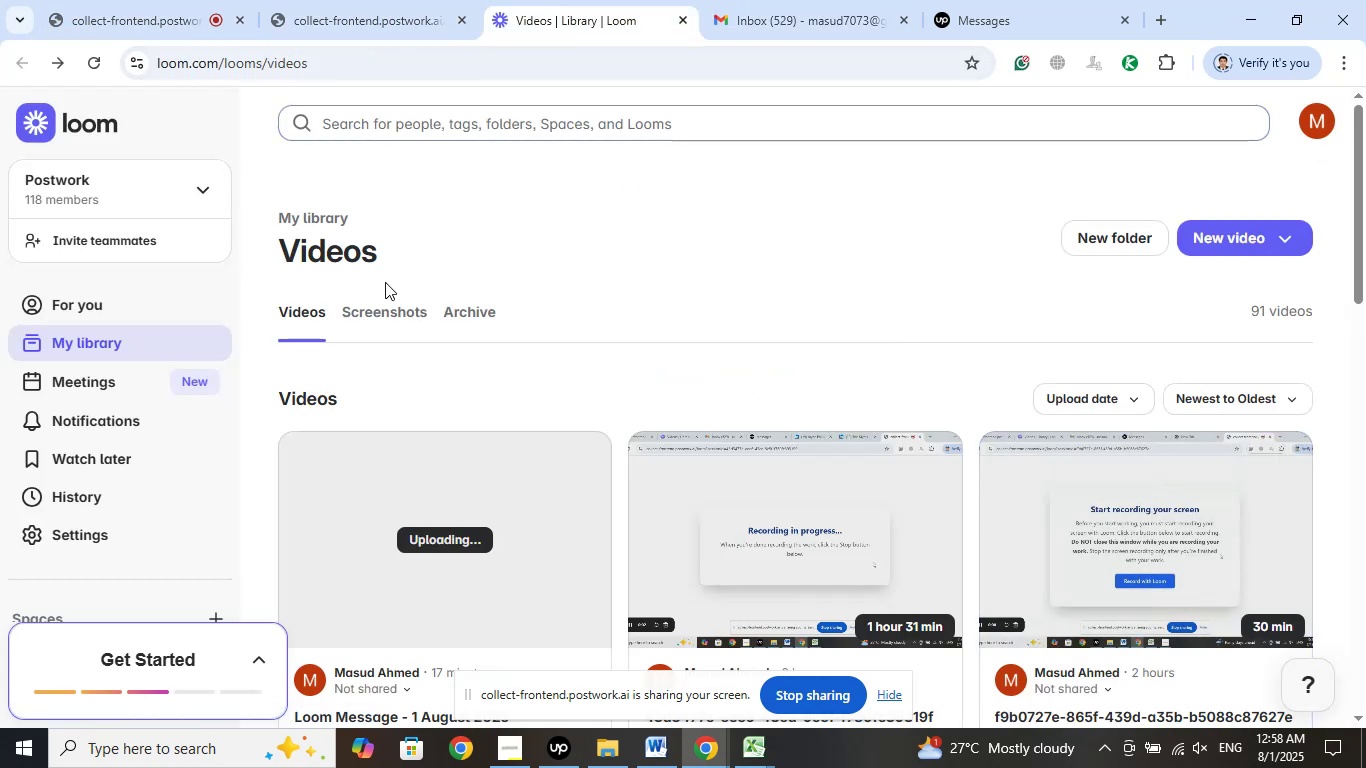 
left_click([101, 60])
 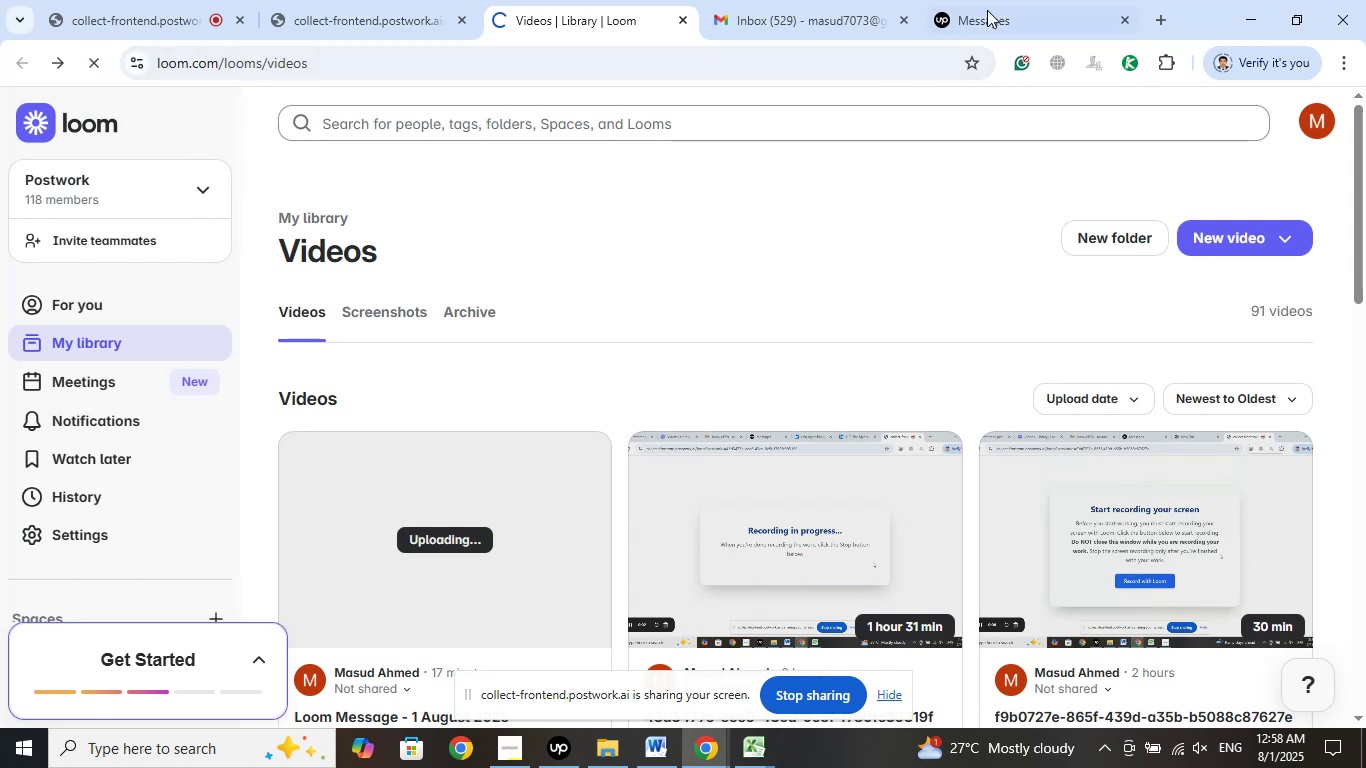 
left_click([993, 2])
 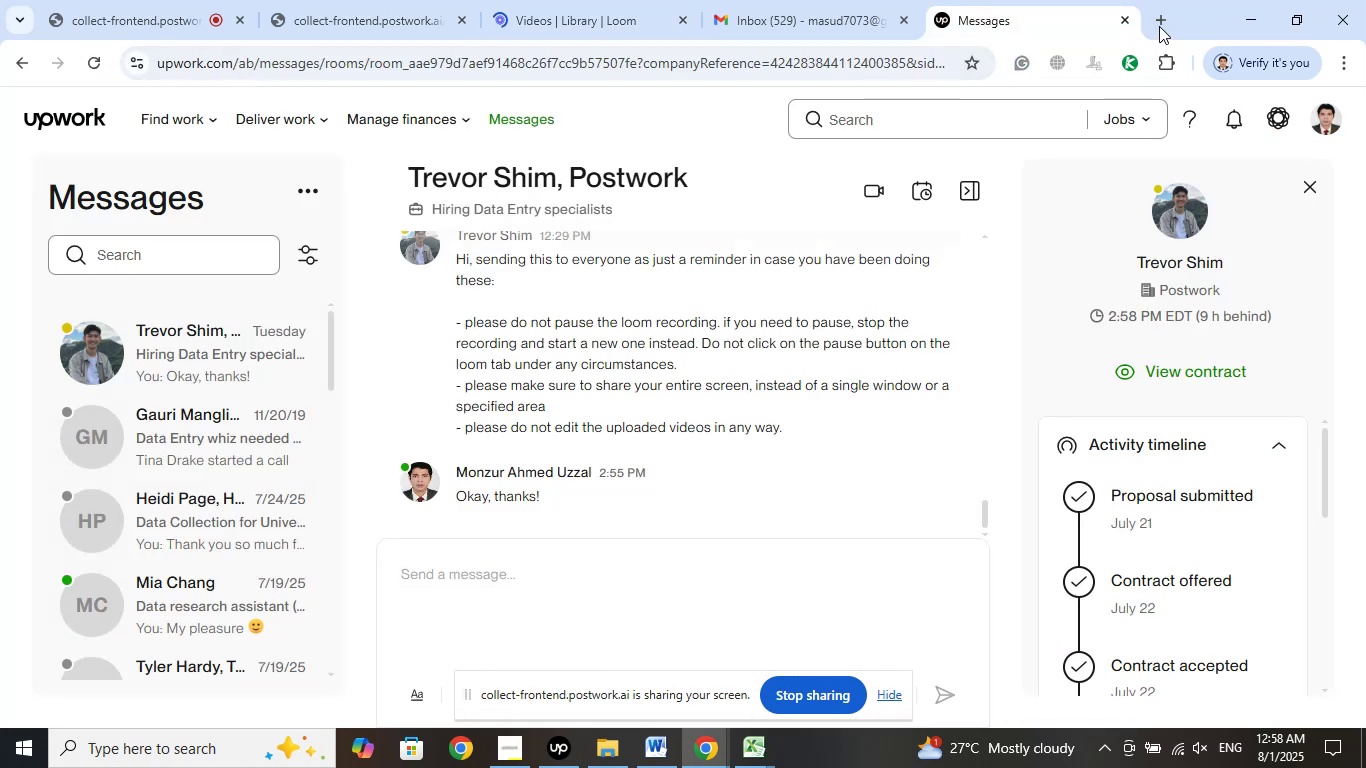 
left_click([1159, 21])
 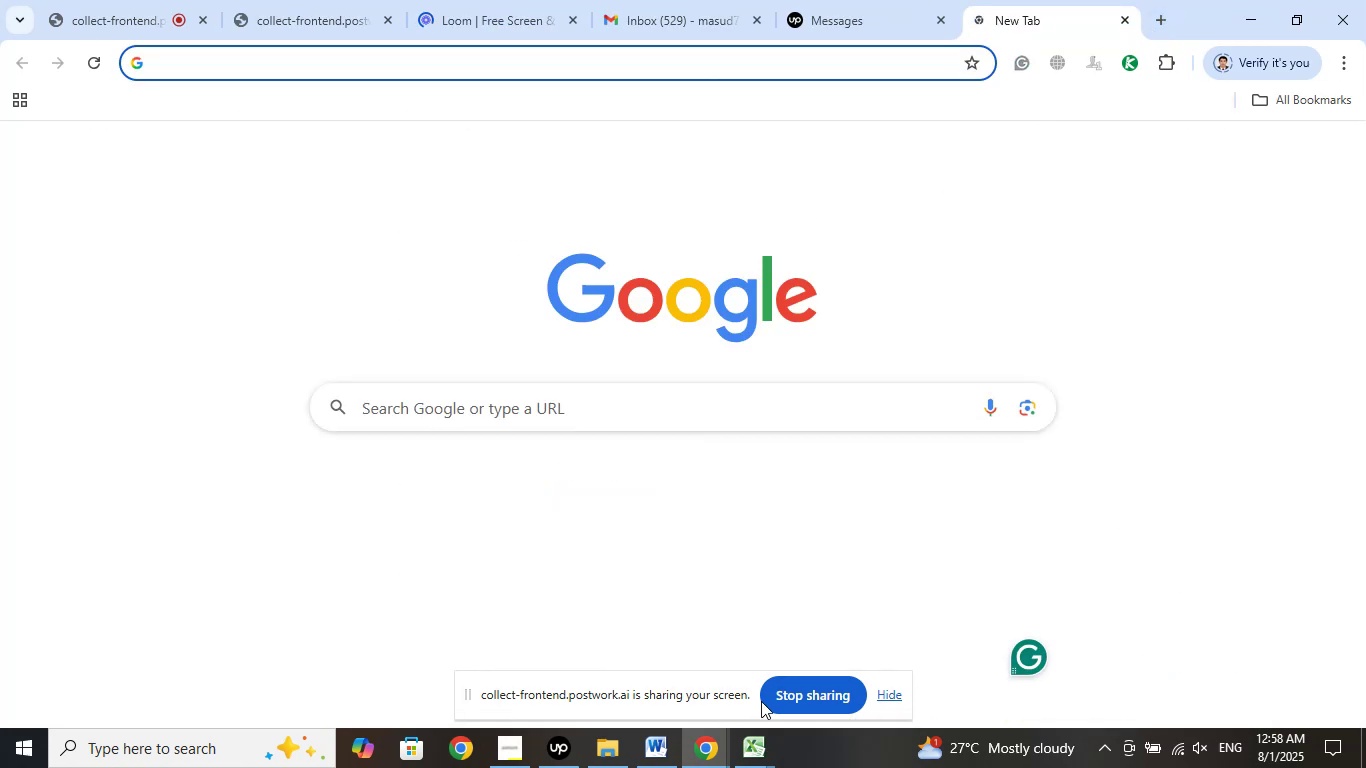 
left_click([755, 756])
 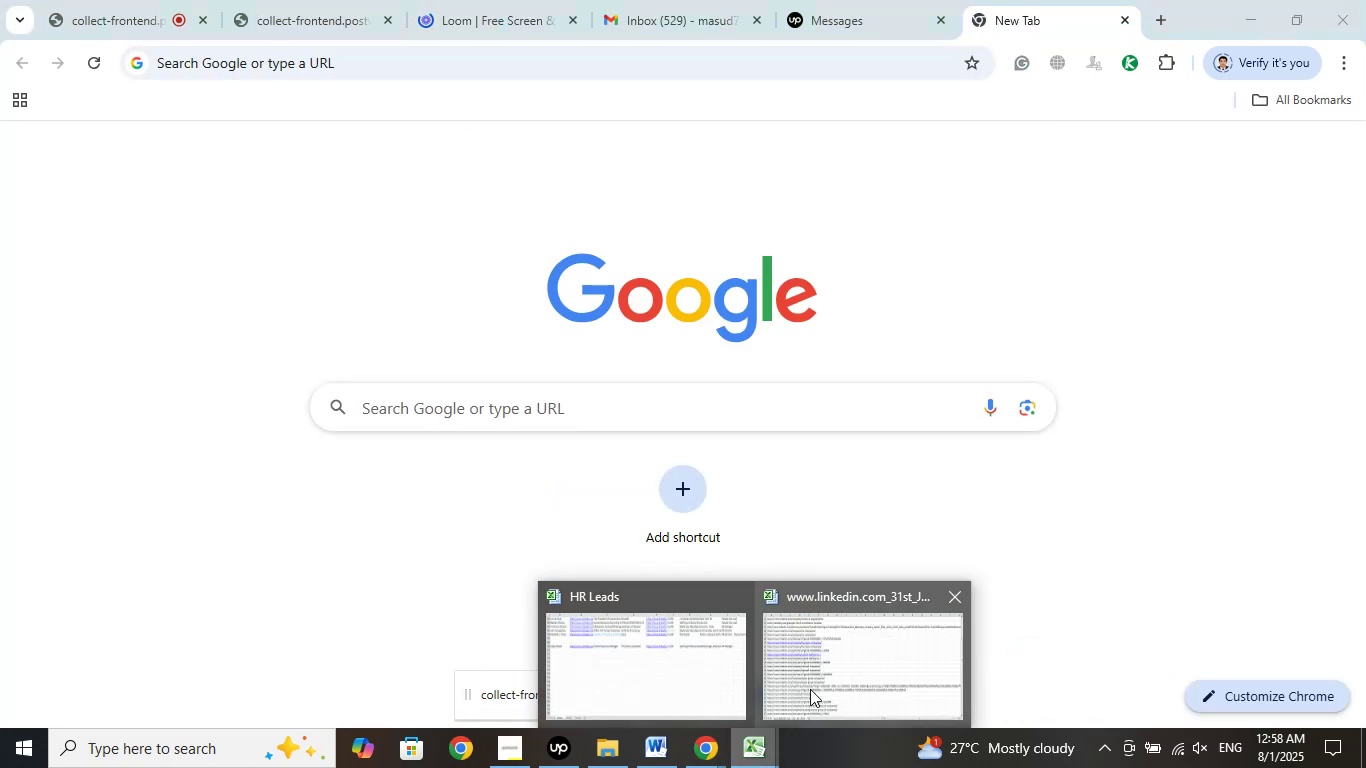 
left_click([832, 668])
 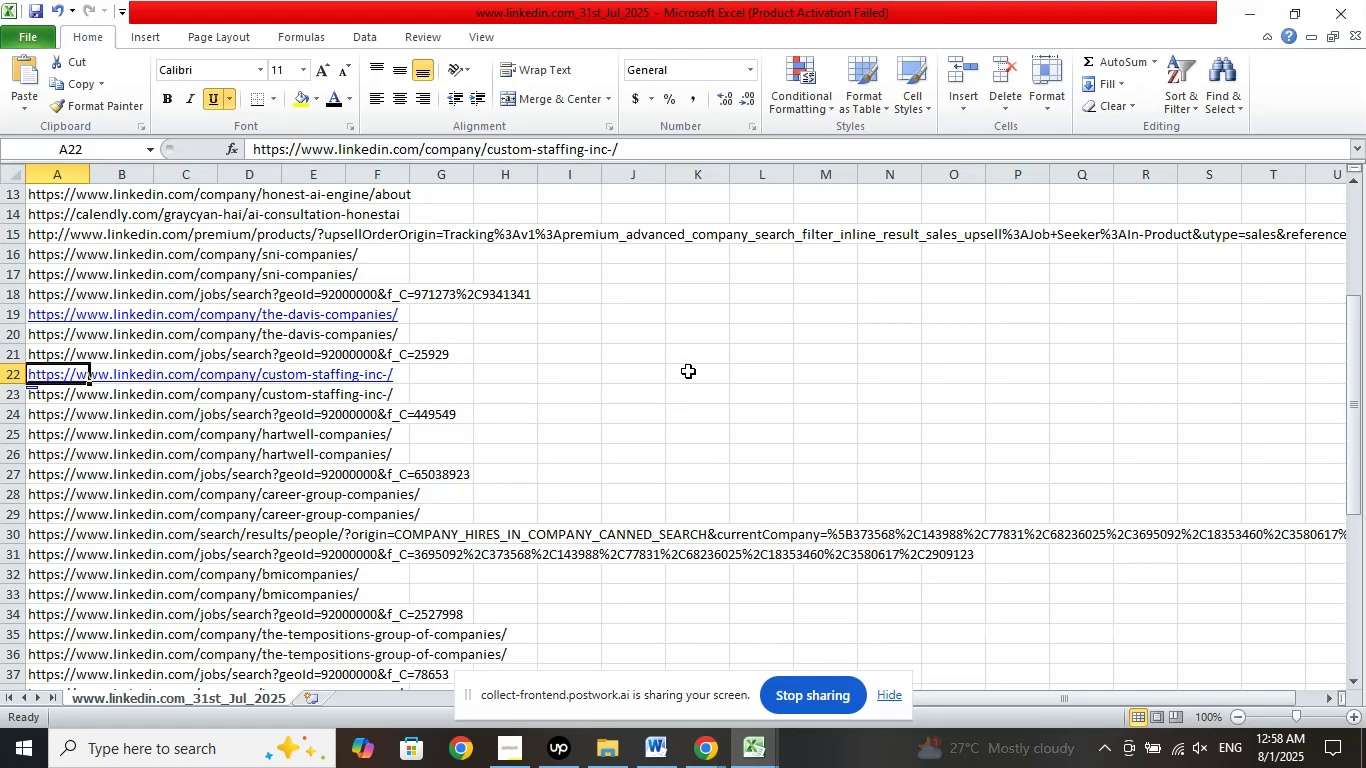 
wait(9.08)
 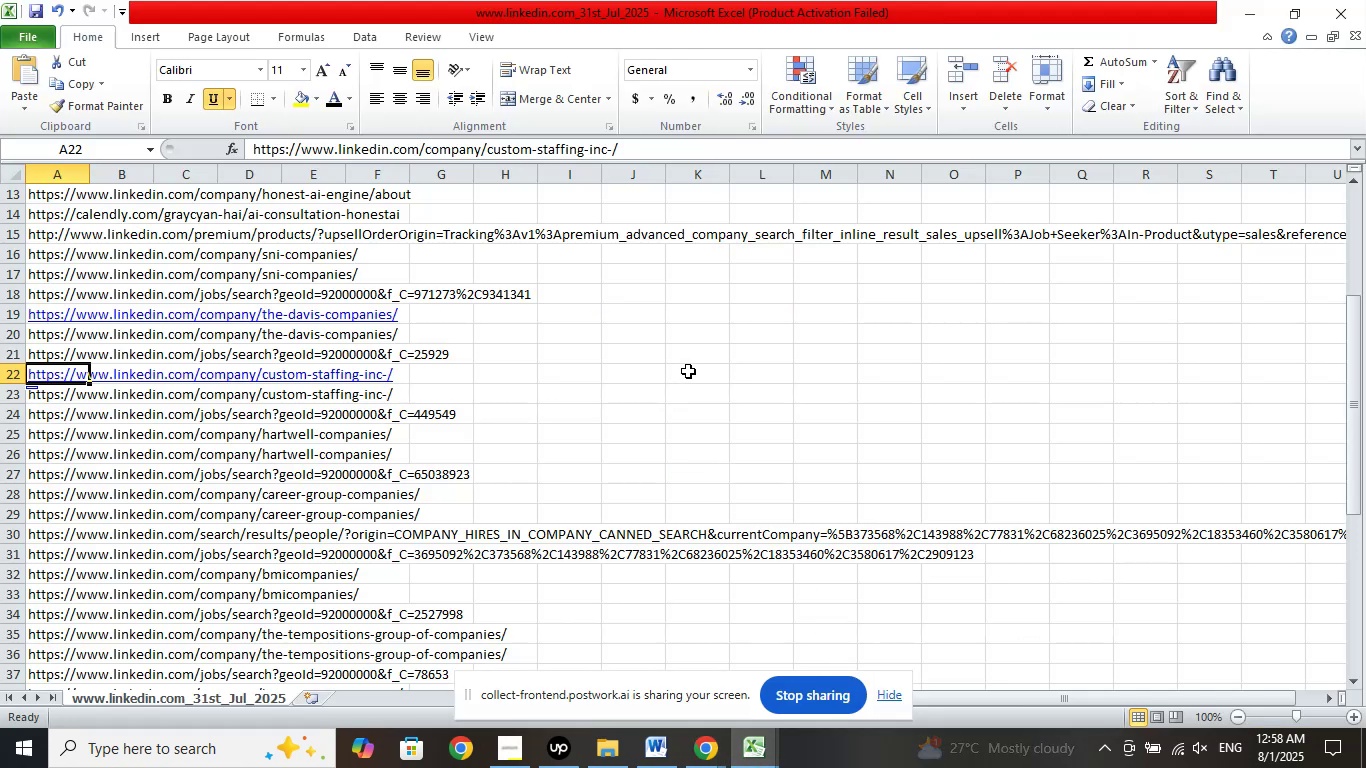 
right_click([73, 375])
 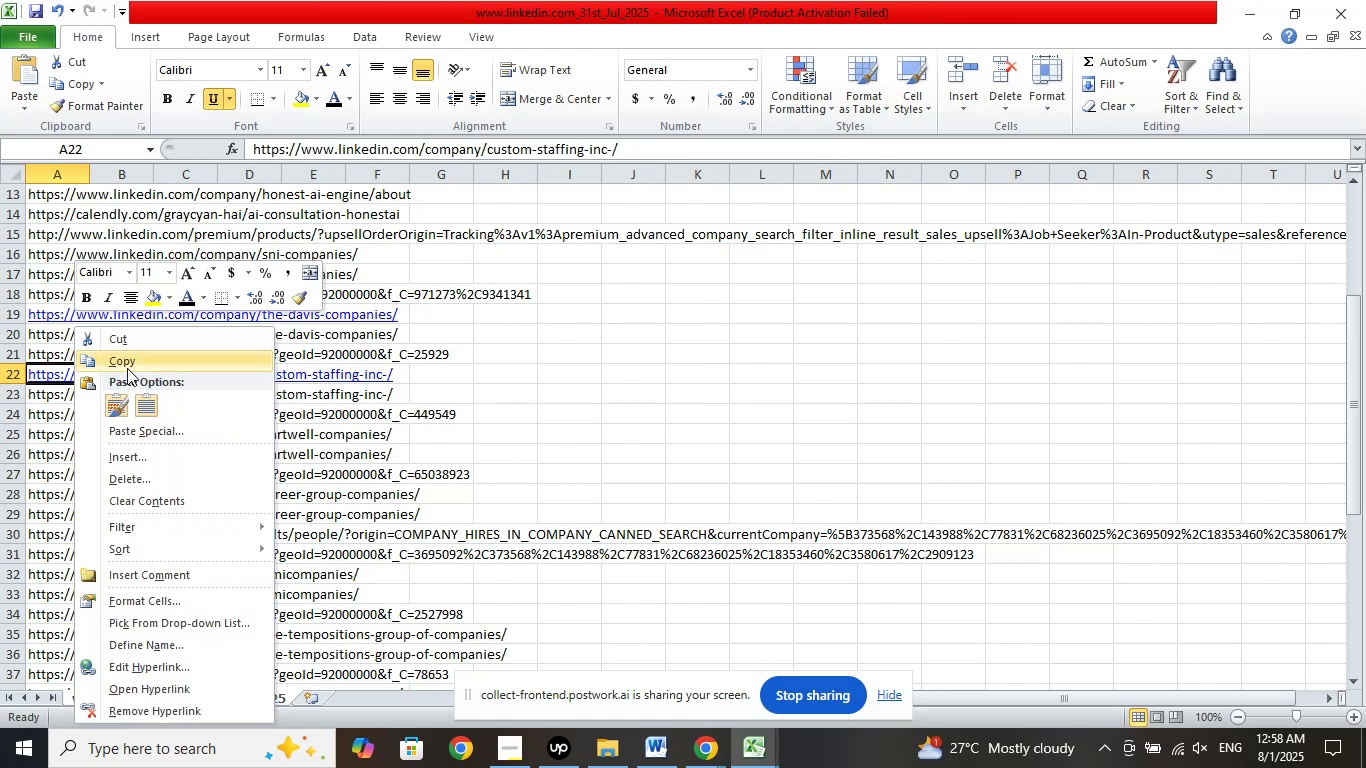 
left_click([127, 358])
 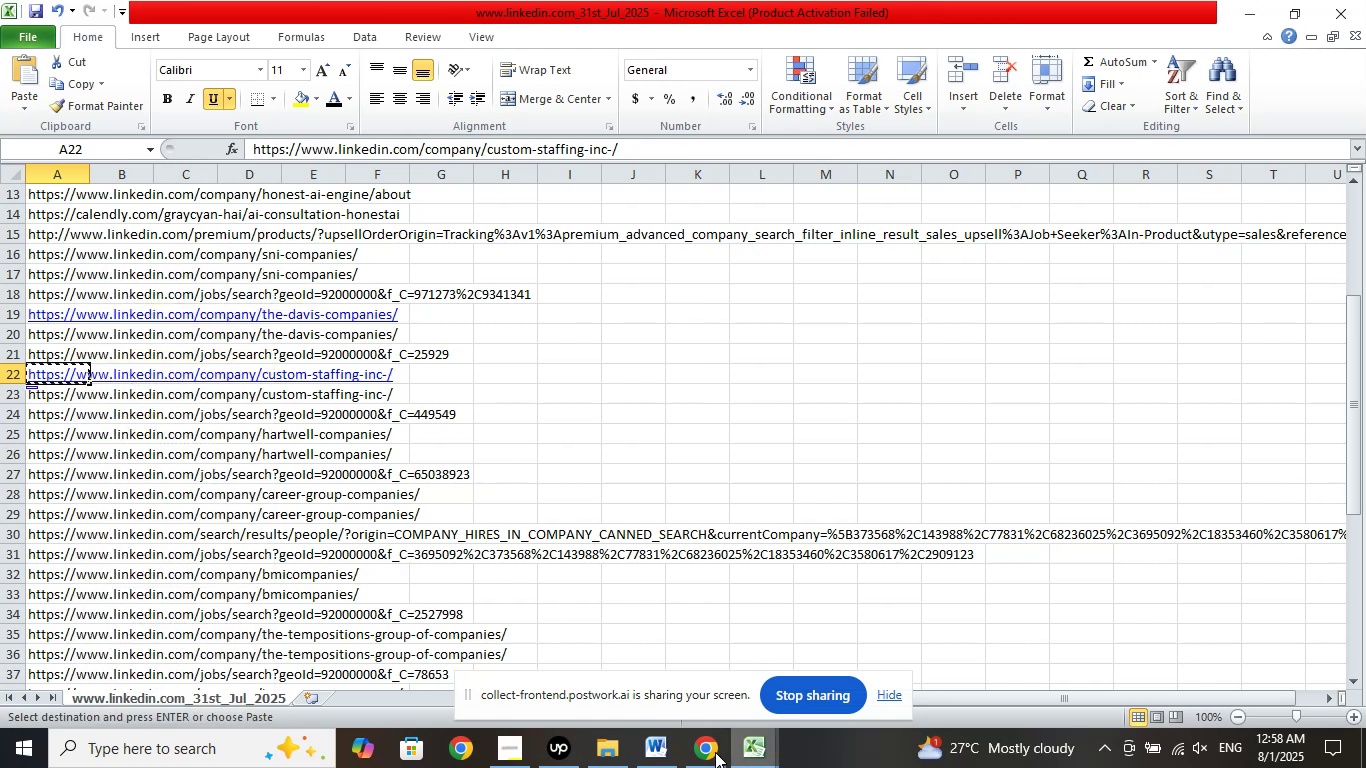 
left_click([714, 751])
 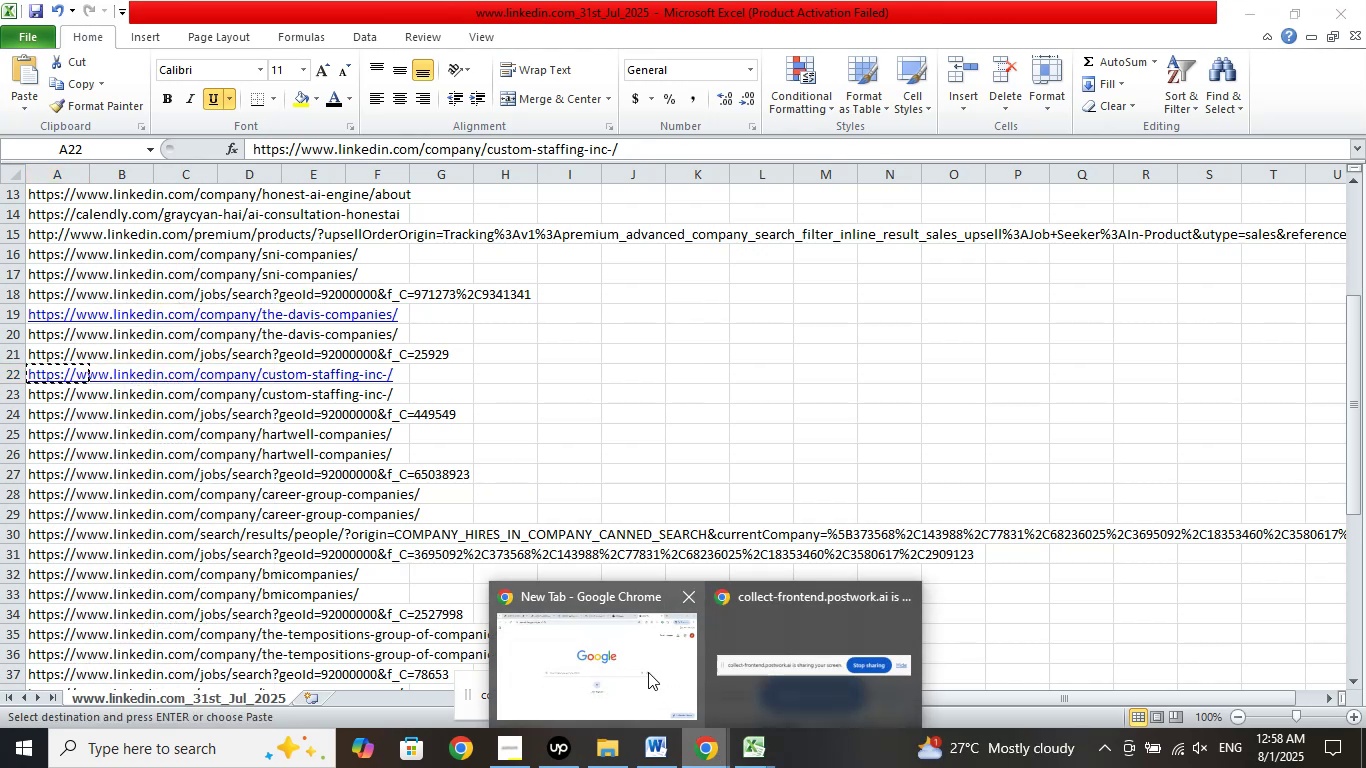 
left_click([648, 672])
 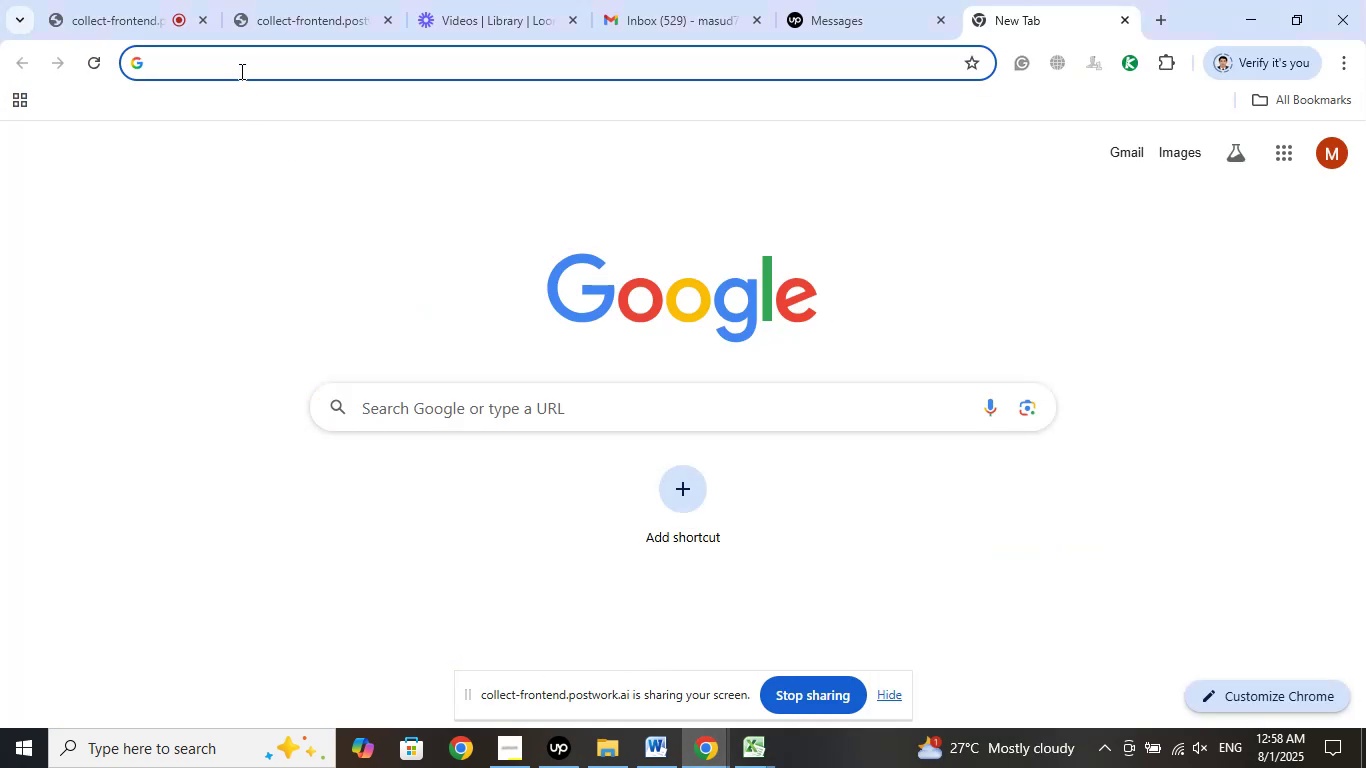 
right_click([237, 65])
 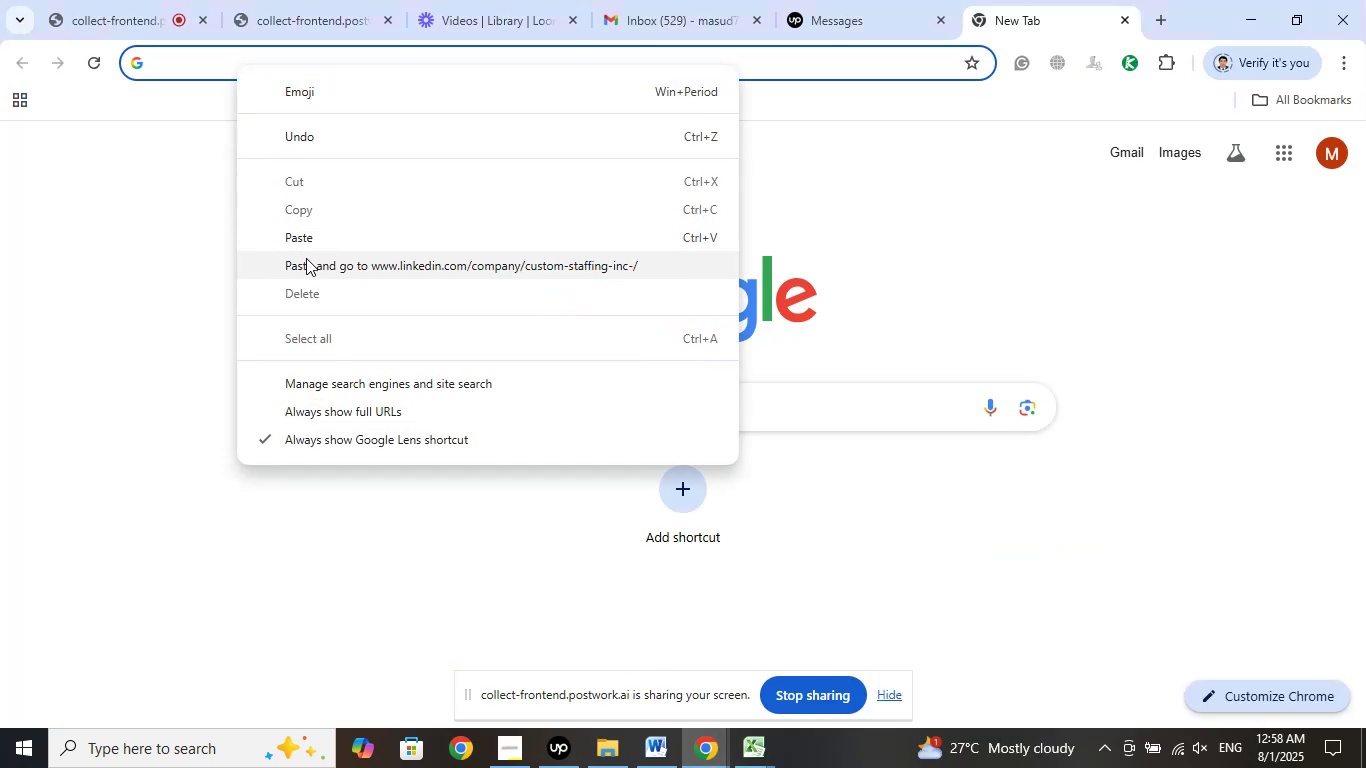 
left_click([306, 258])
 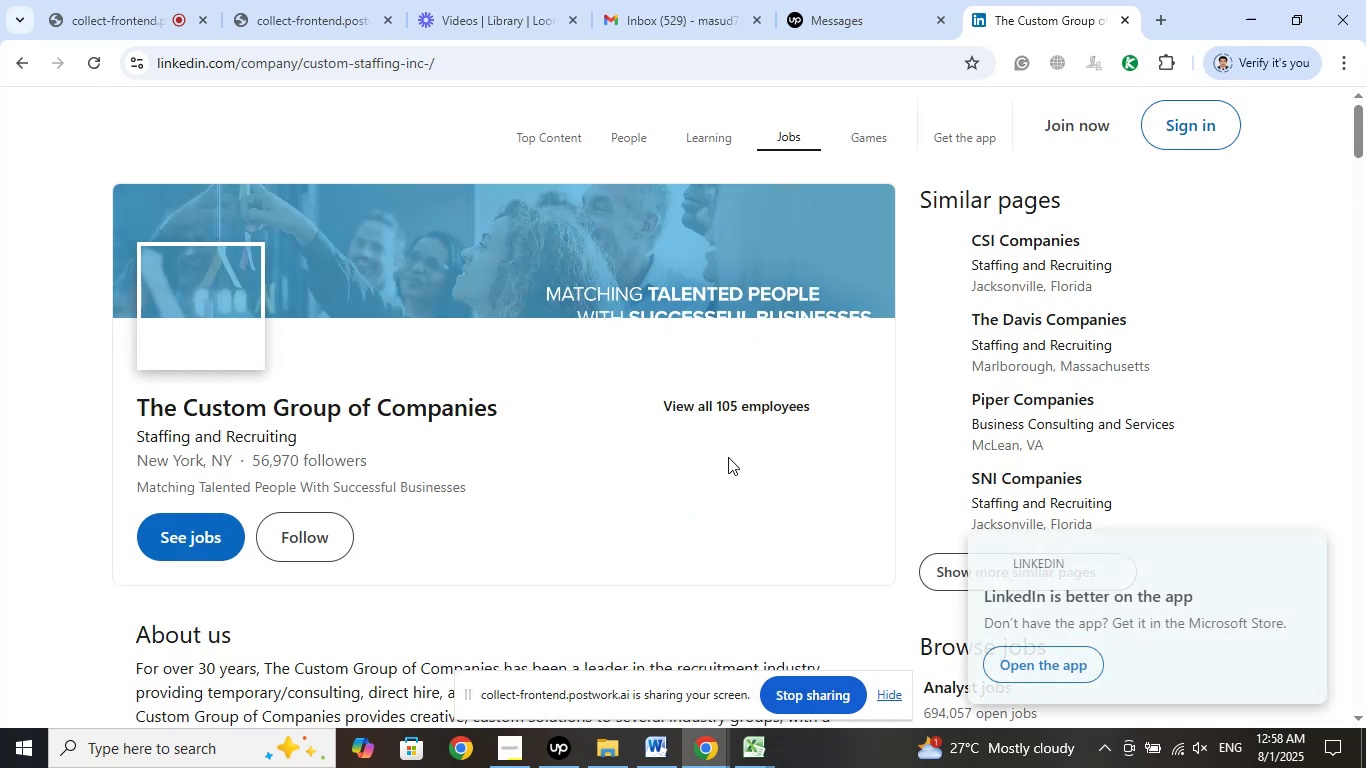 
wait(6.84)
 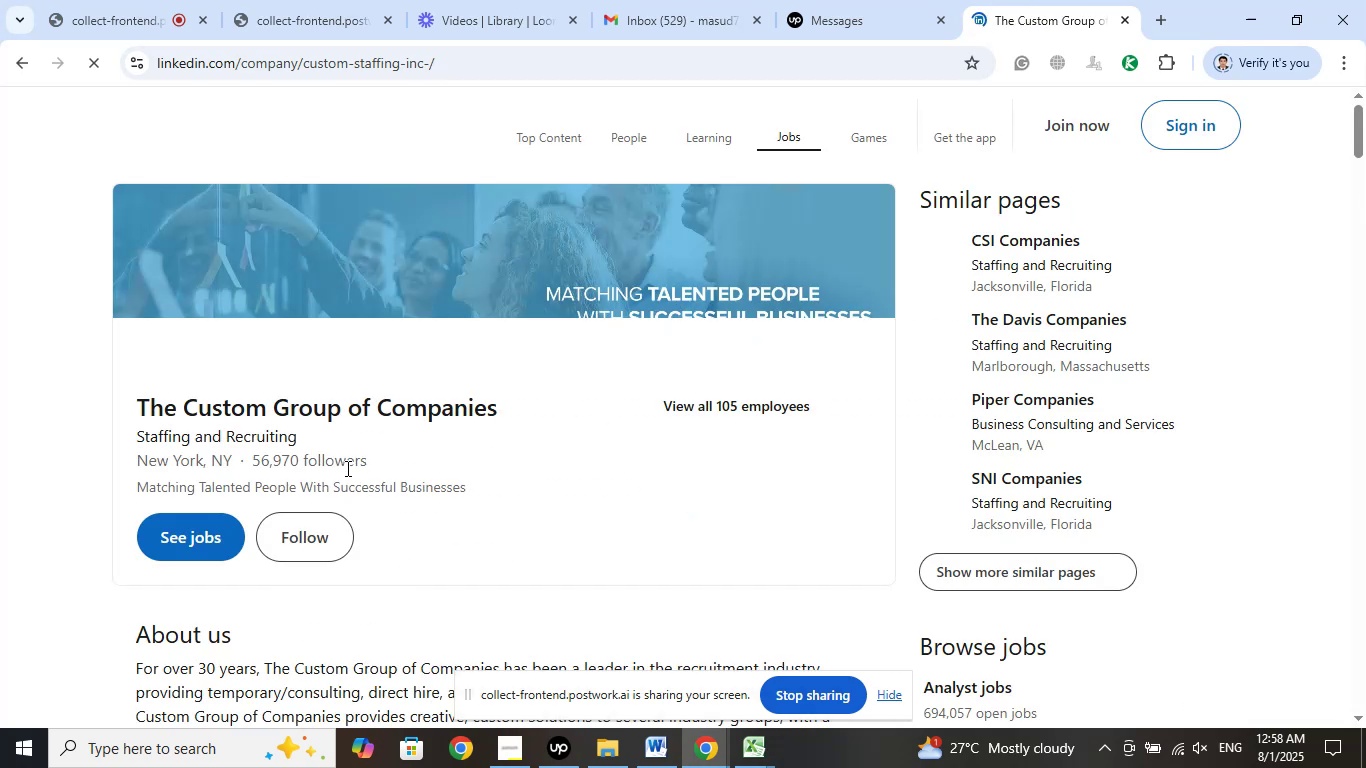 
scroll: coordinate [722, 455], scroll_direction: down, amount: 7.0
 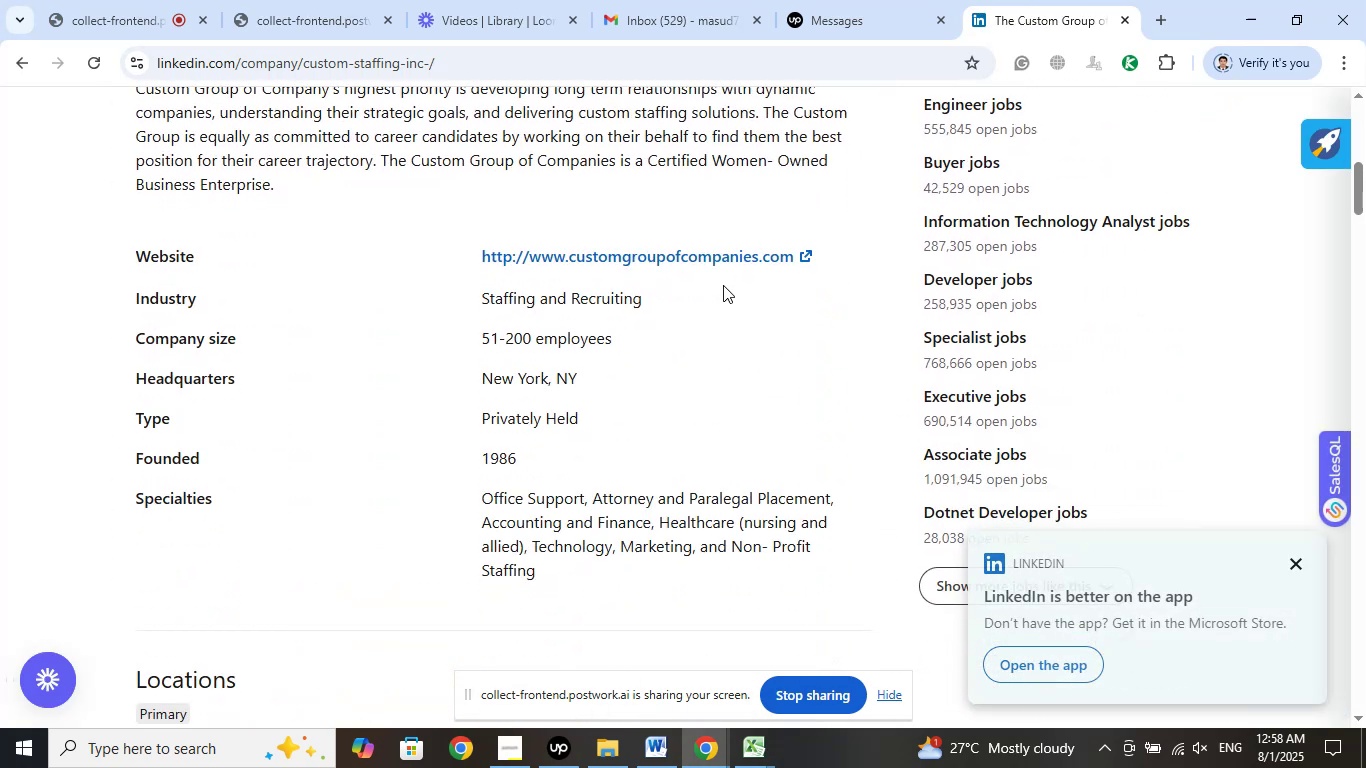 
right_click([714, 255])
 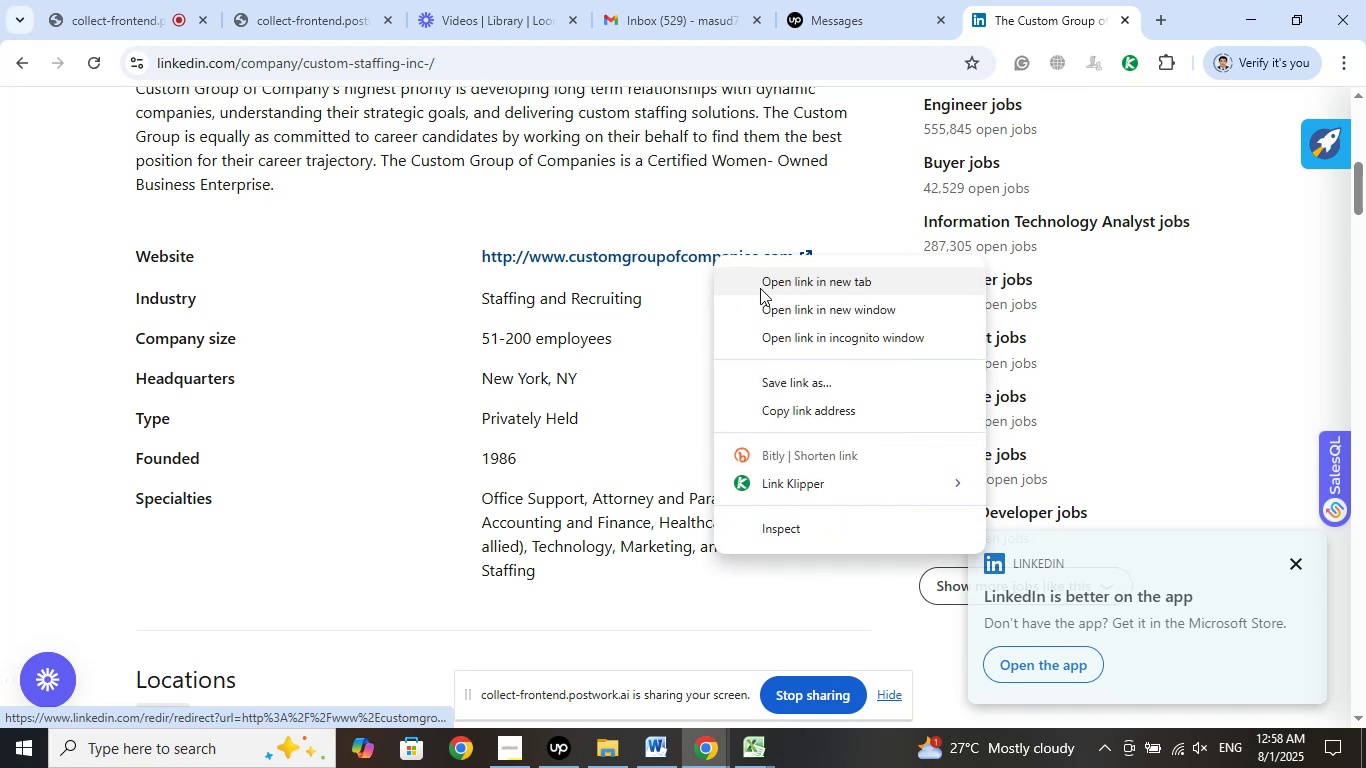 
left_click([760, 288])
 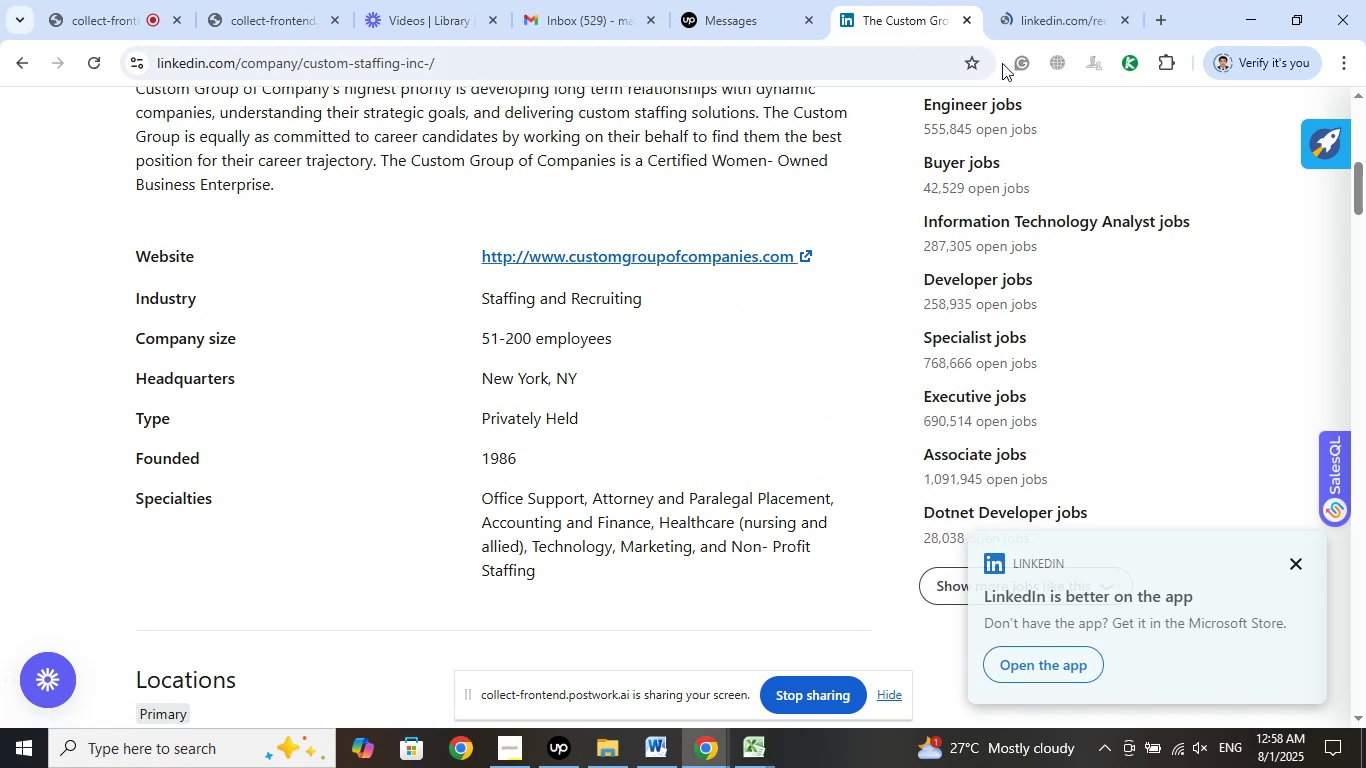 
left_click([1031, 0])
 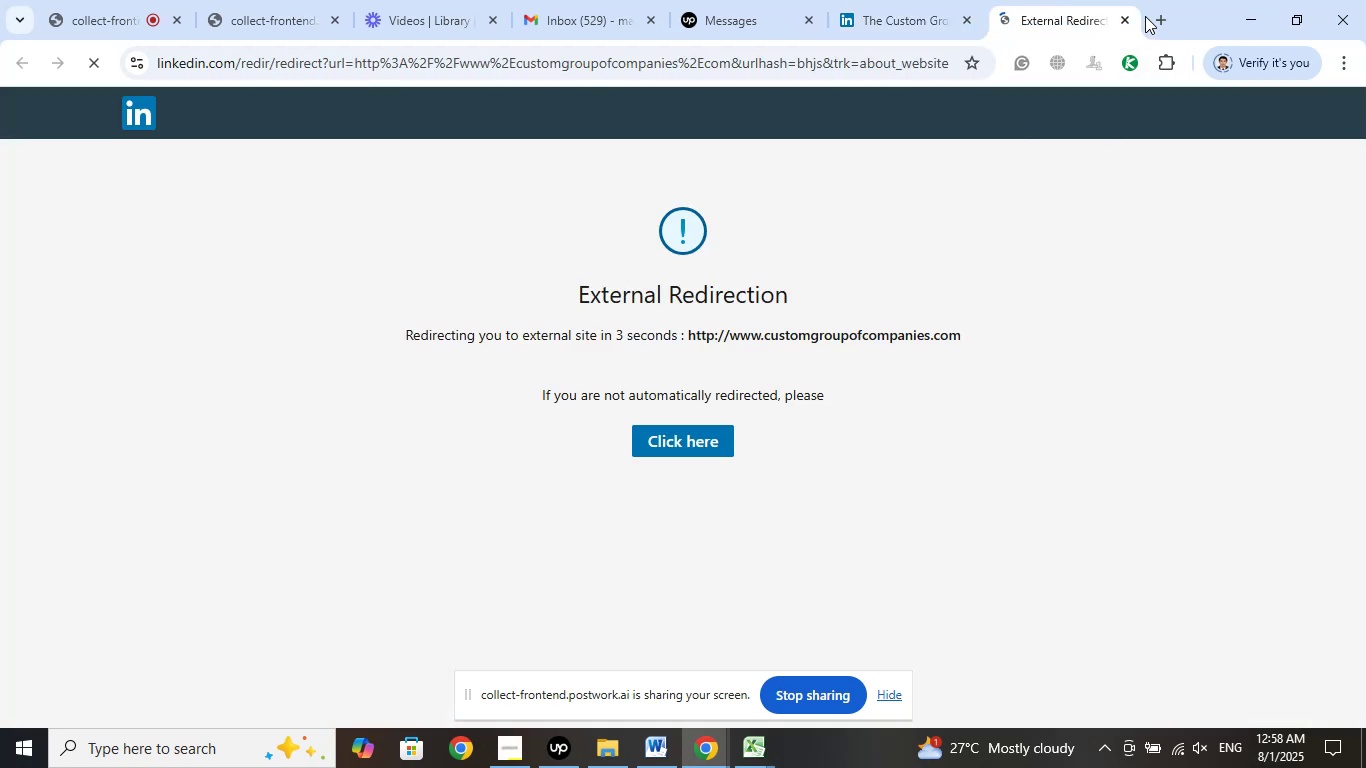 
left_click([1122, 18])
 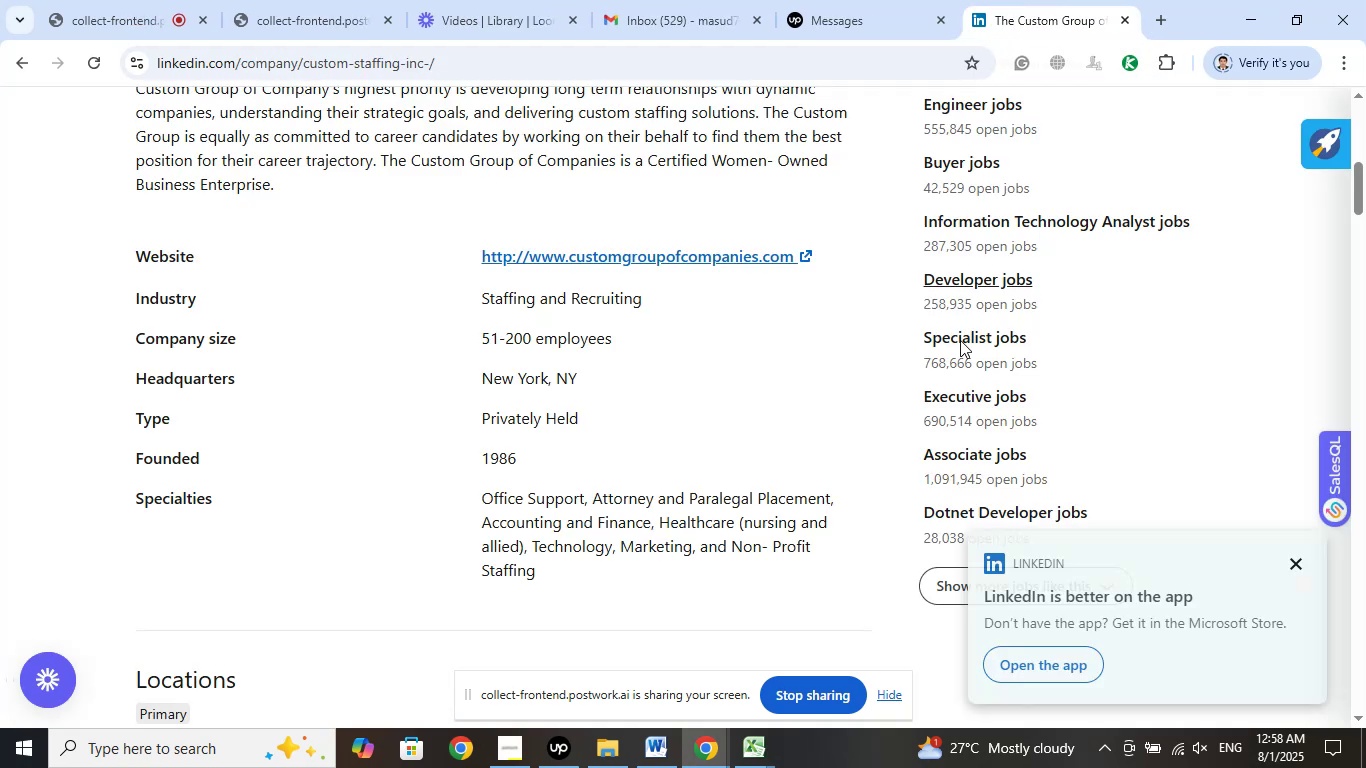 
scroll: coordinate [840, 391], scroll_direction: up, amount: 3.0
 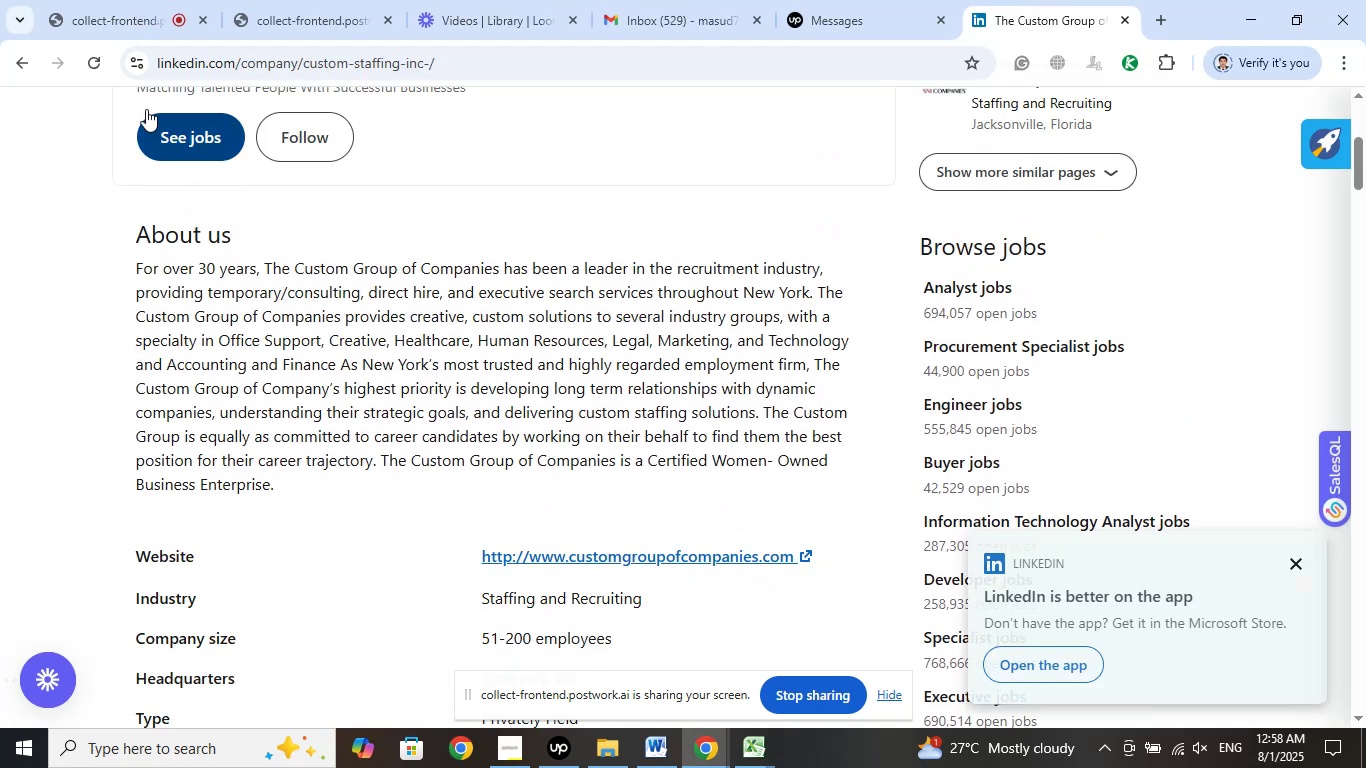 
left_click([140, 6])
 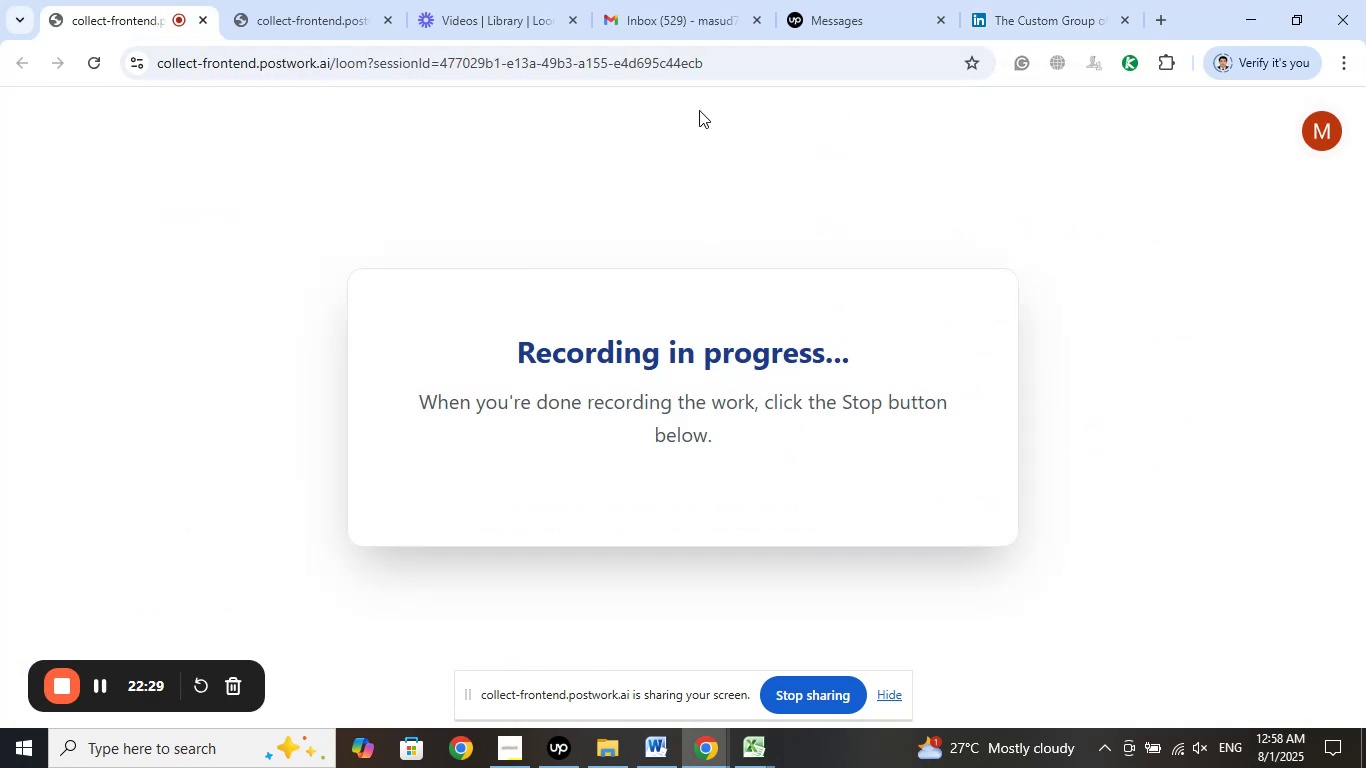 
left_click([676, 0])
 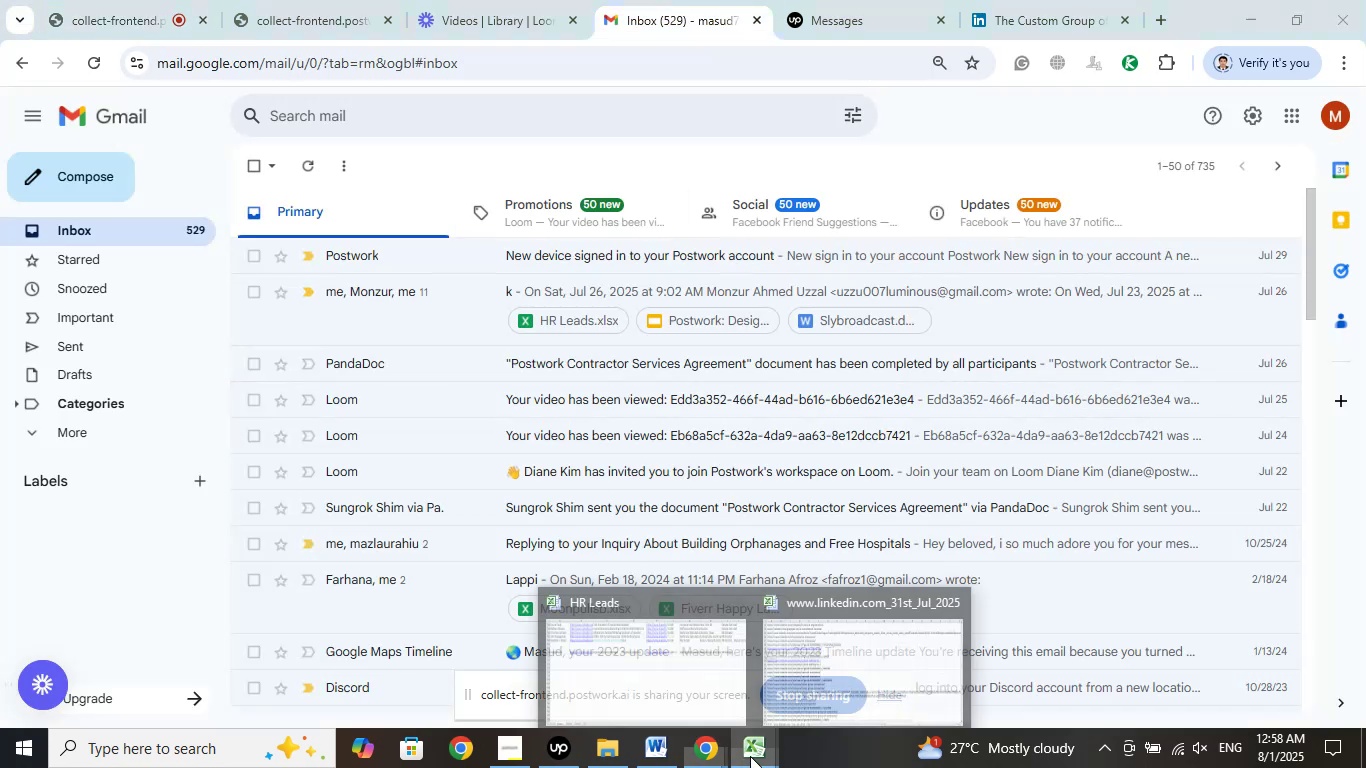 
left_click([844, 650])
 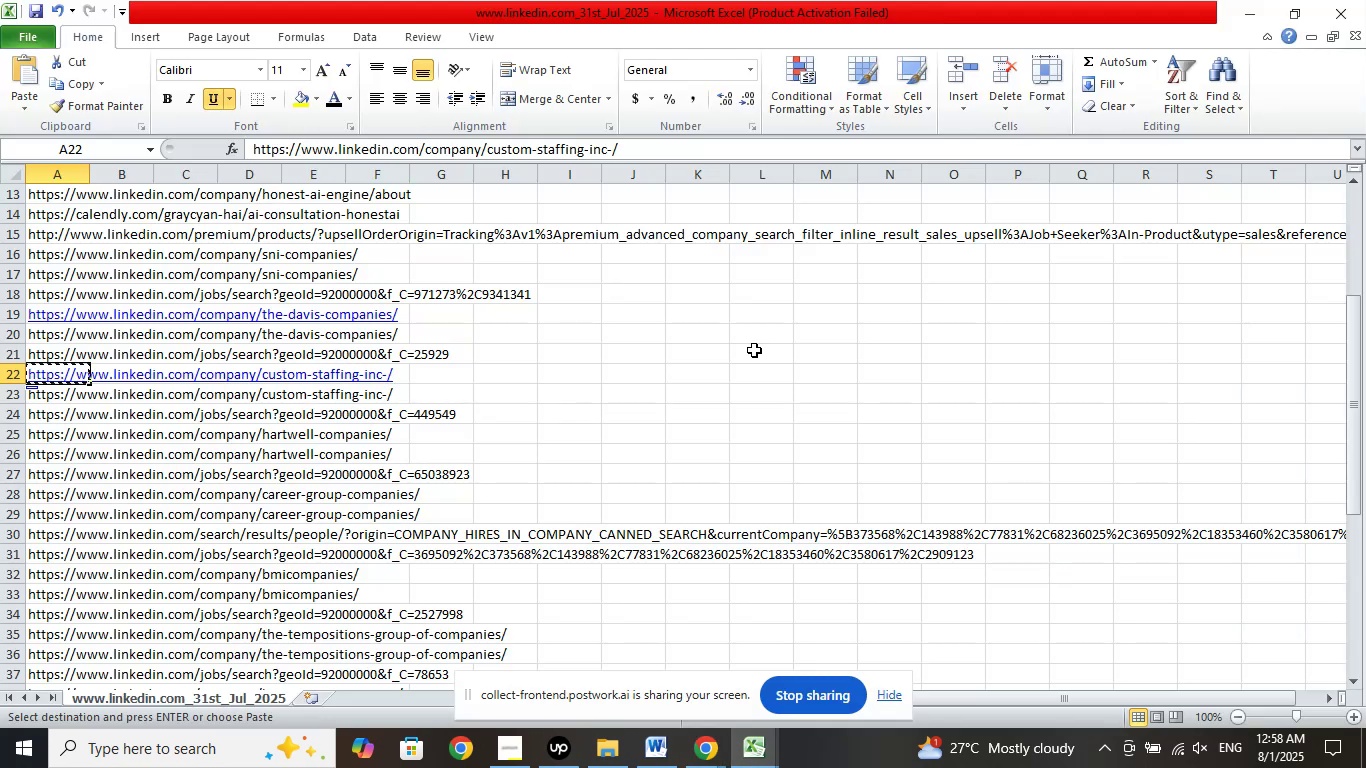 
left_click([754, 350])
 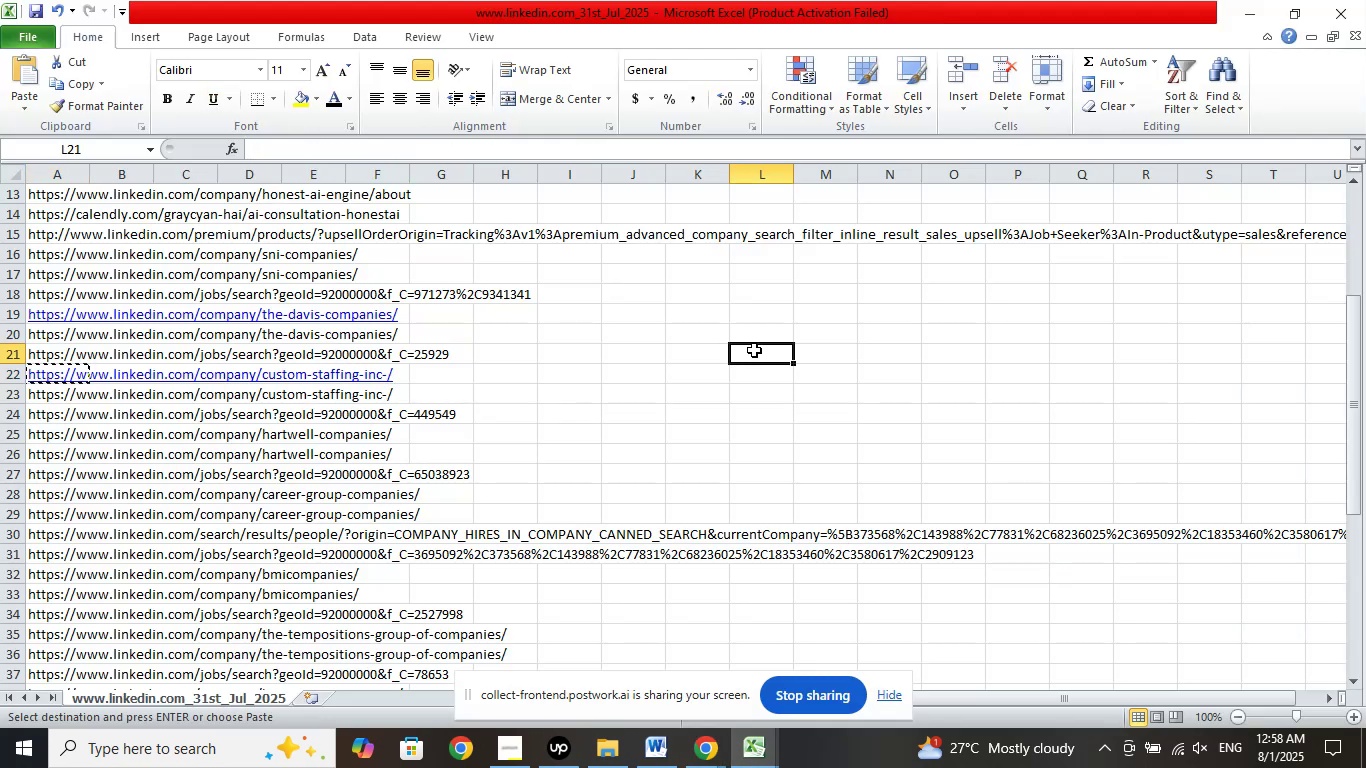 
scroll: coordinate [754, 350], scroll_direction: down, amount: 6.0
 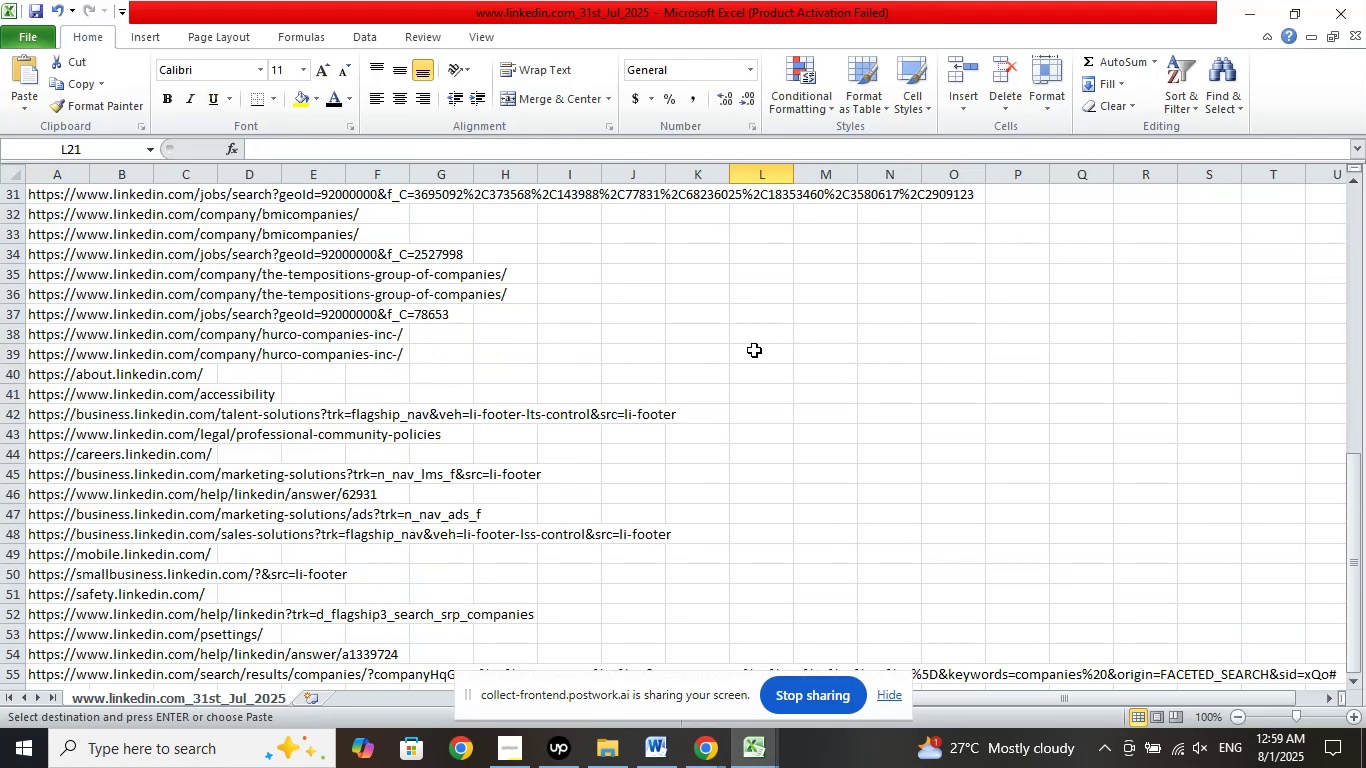 
scroll: coordinate [754, 350], scroll_direction: up, amount: 9.0
 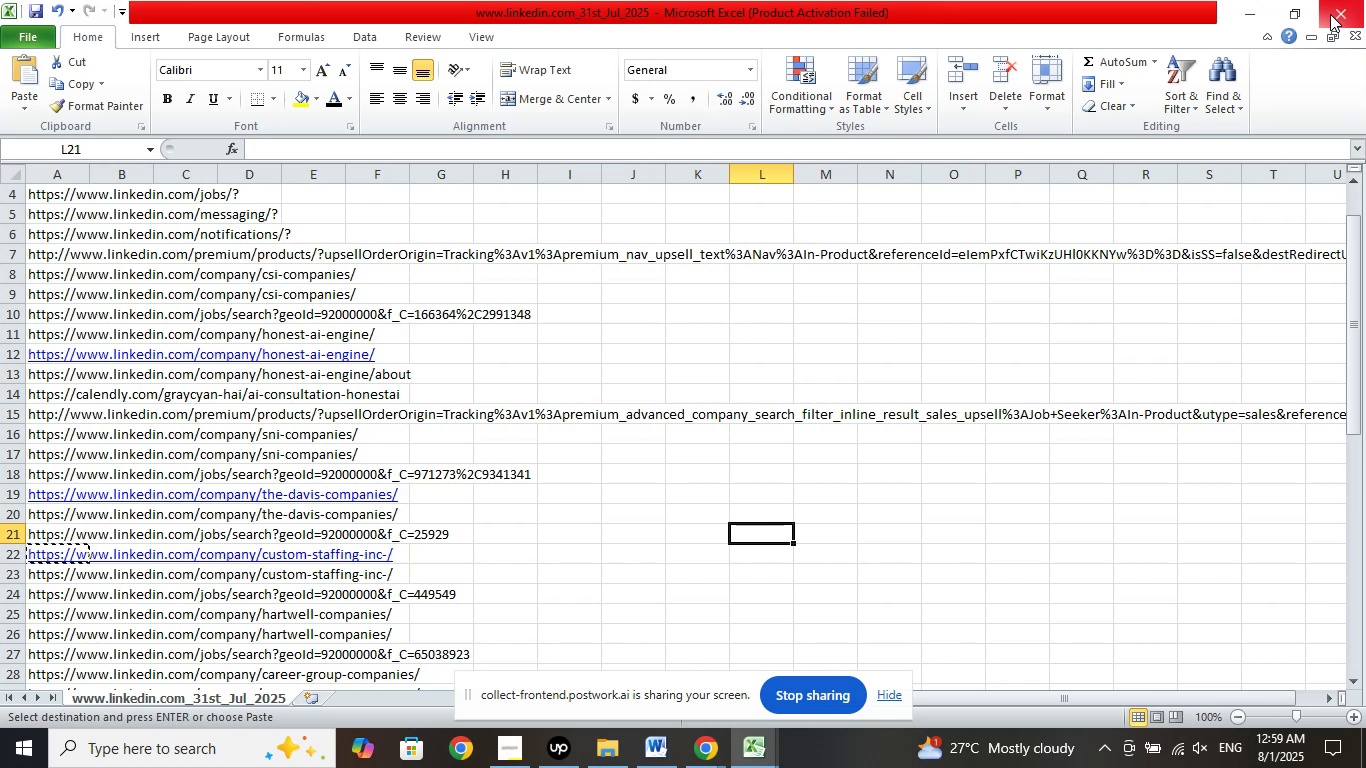 
left_click([1330, 14])
 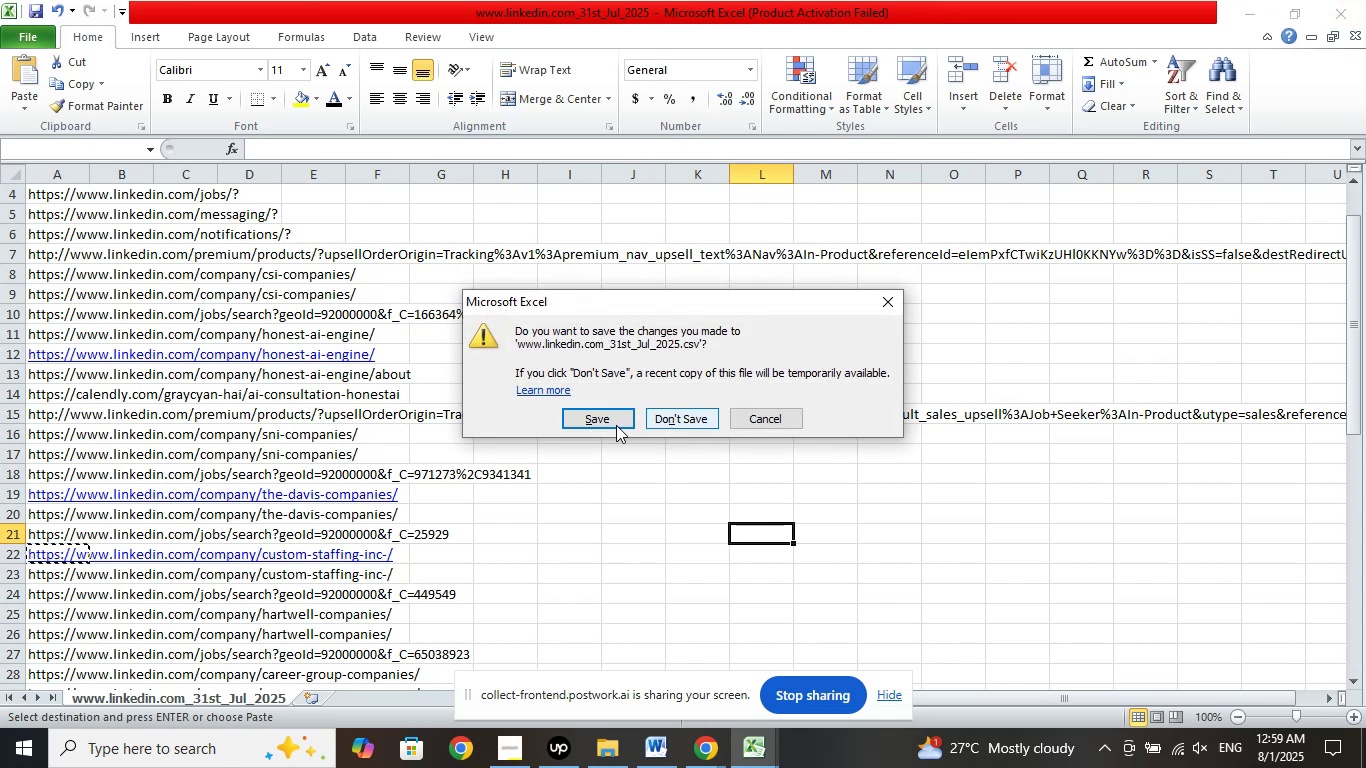 
left_click([590, 415])
 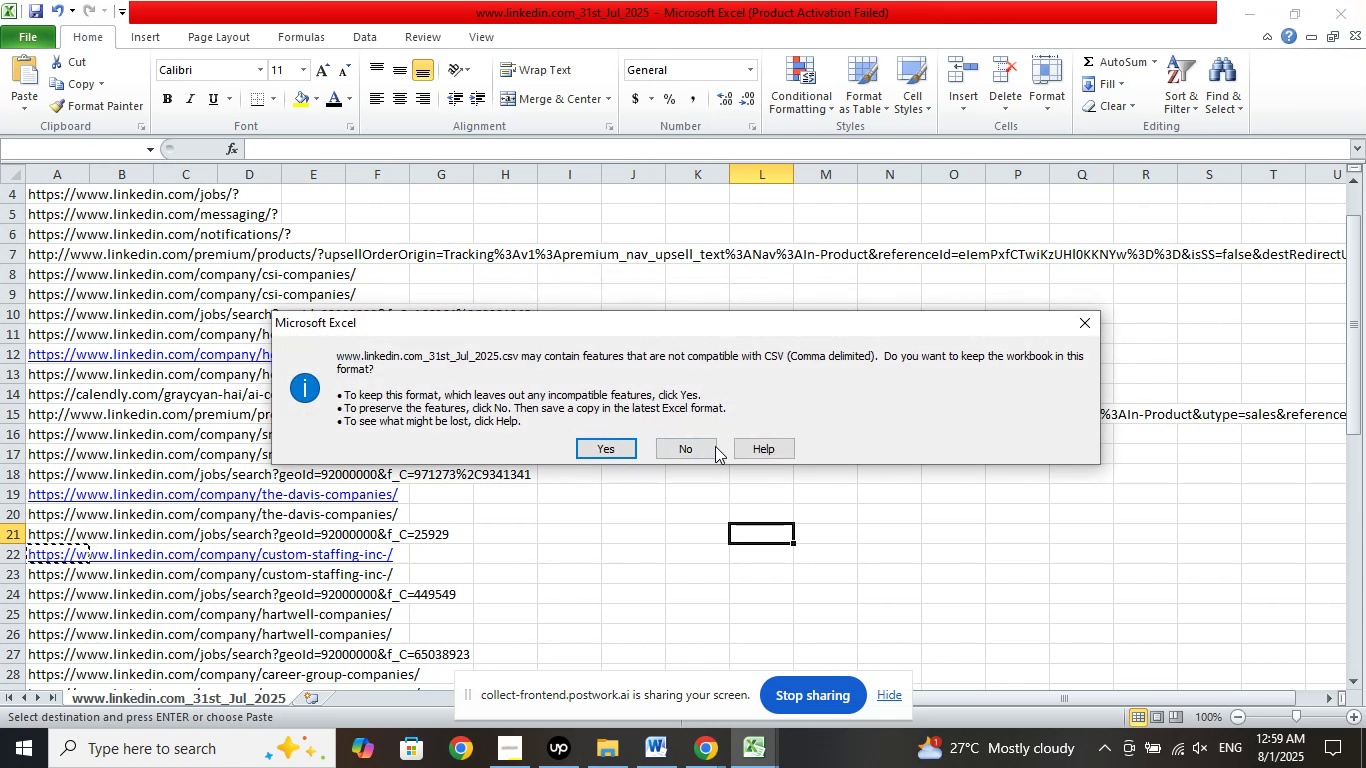 
left_click([591, 454])
 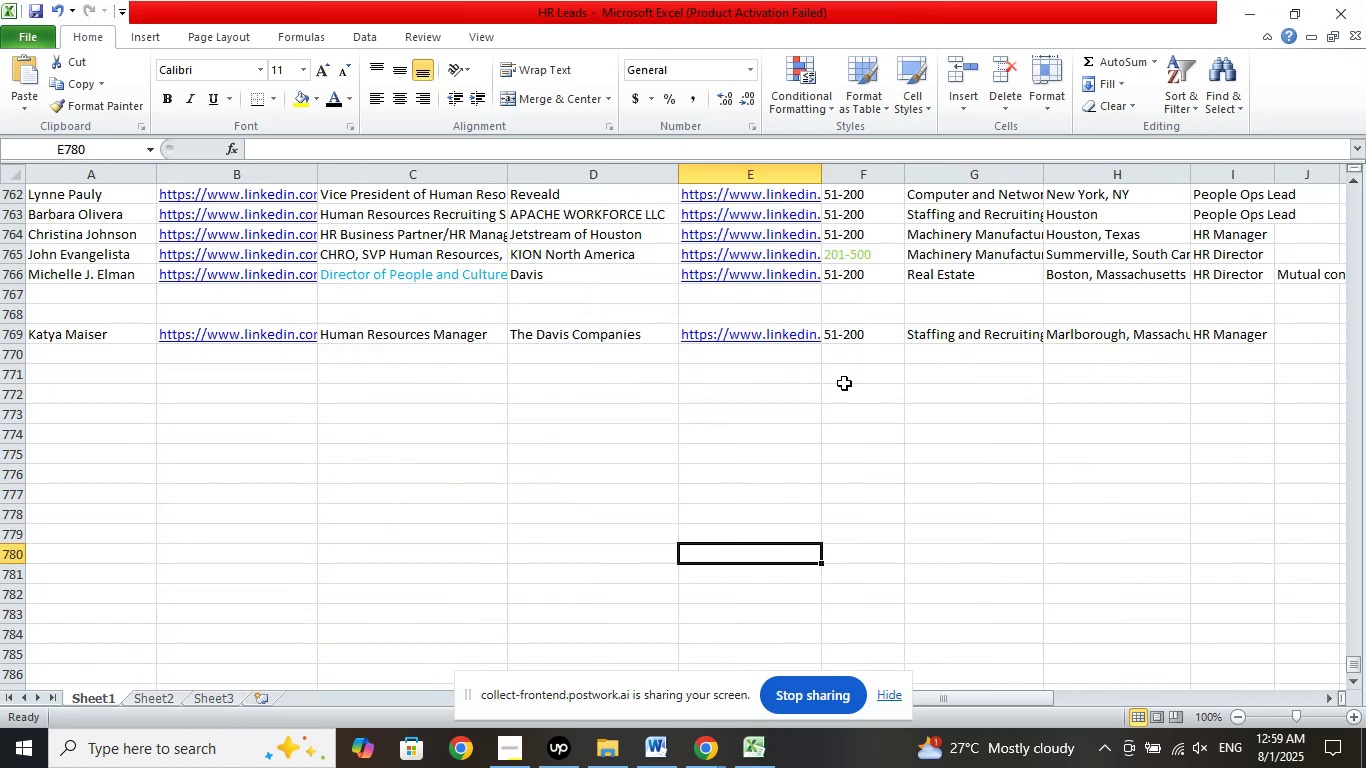 
left_click([1337, 11])
 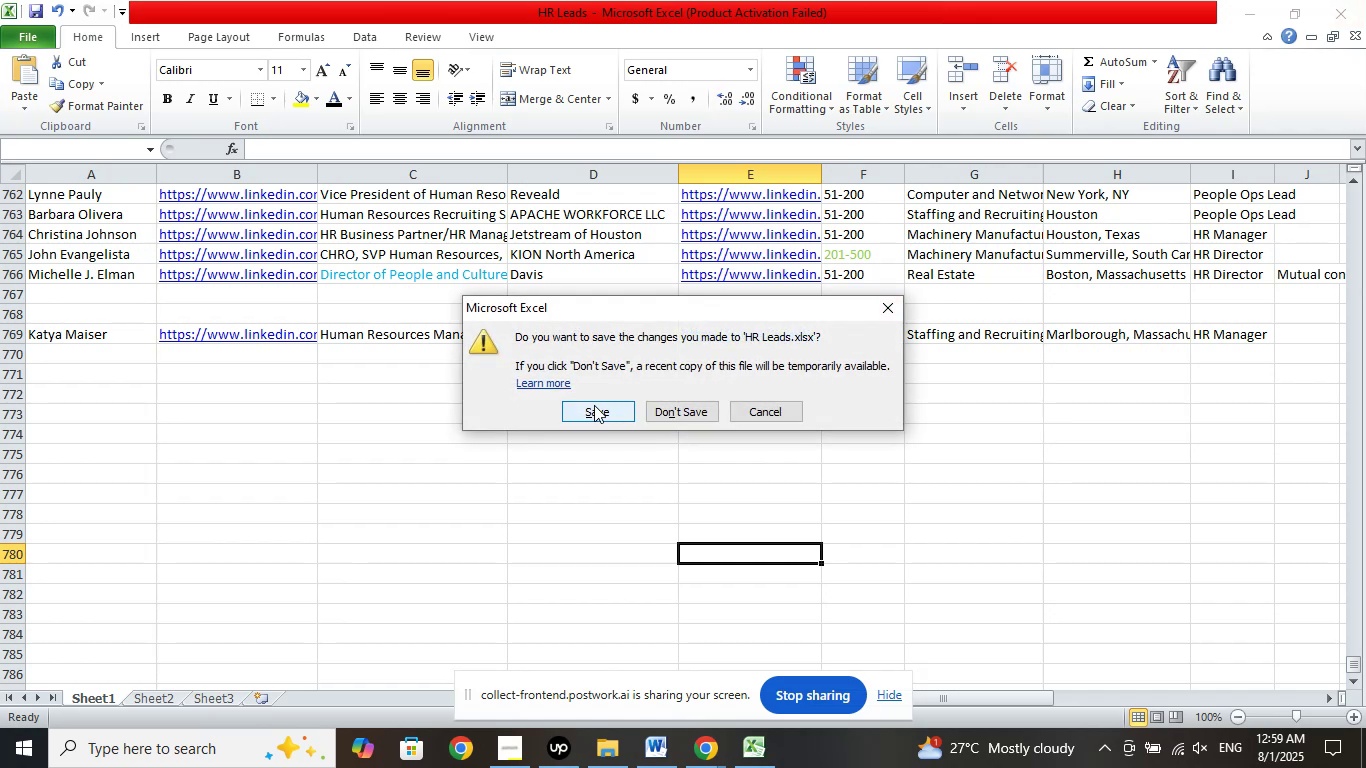 
left_click([594, 405])
 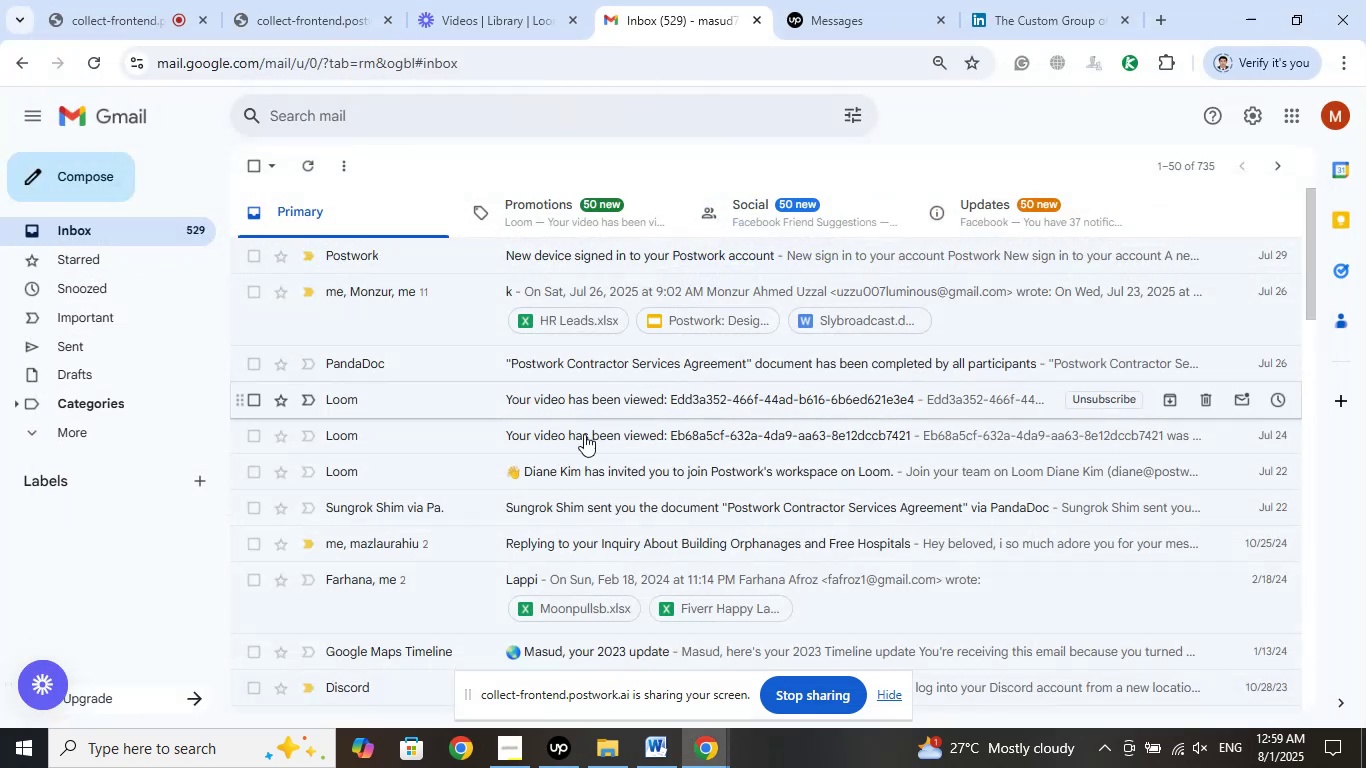 
left_click([311, 21])
 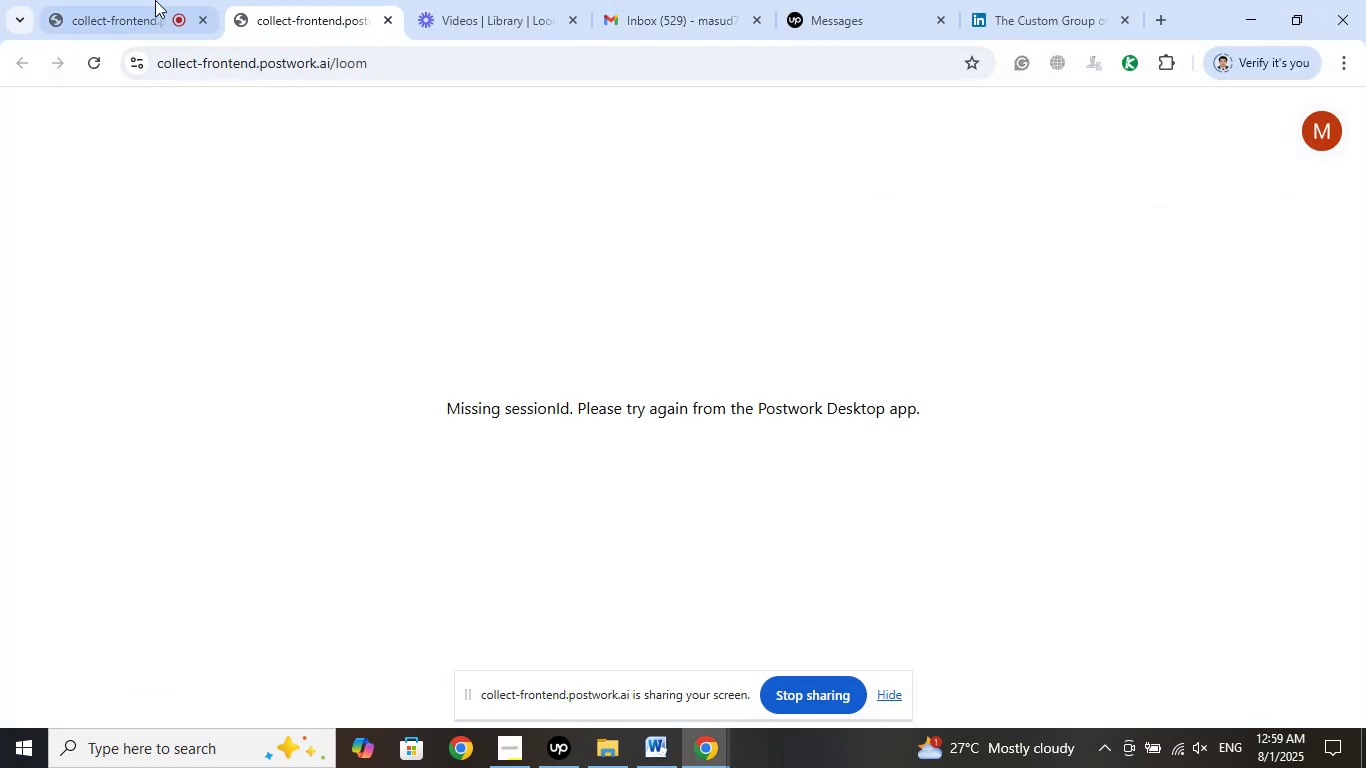 
left_click([145, 0])
 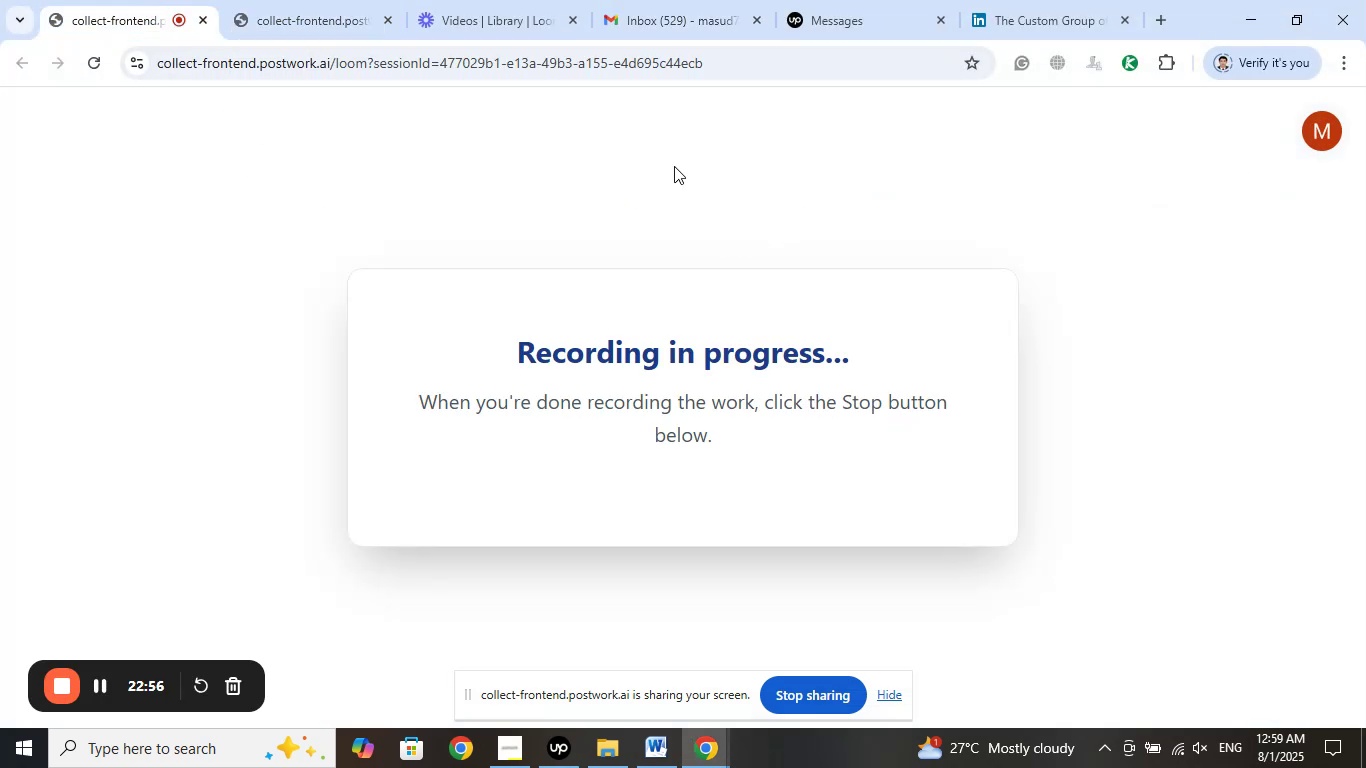 
left_click([658, 0])
 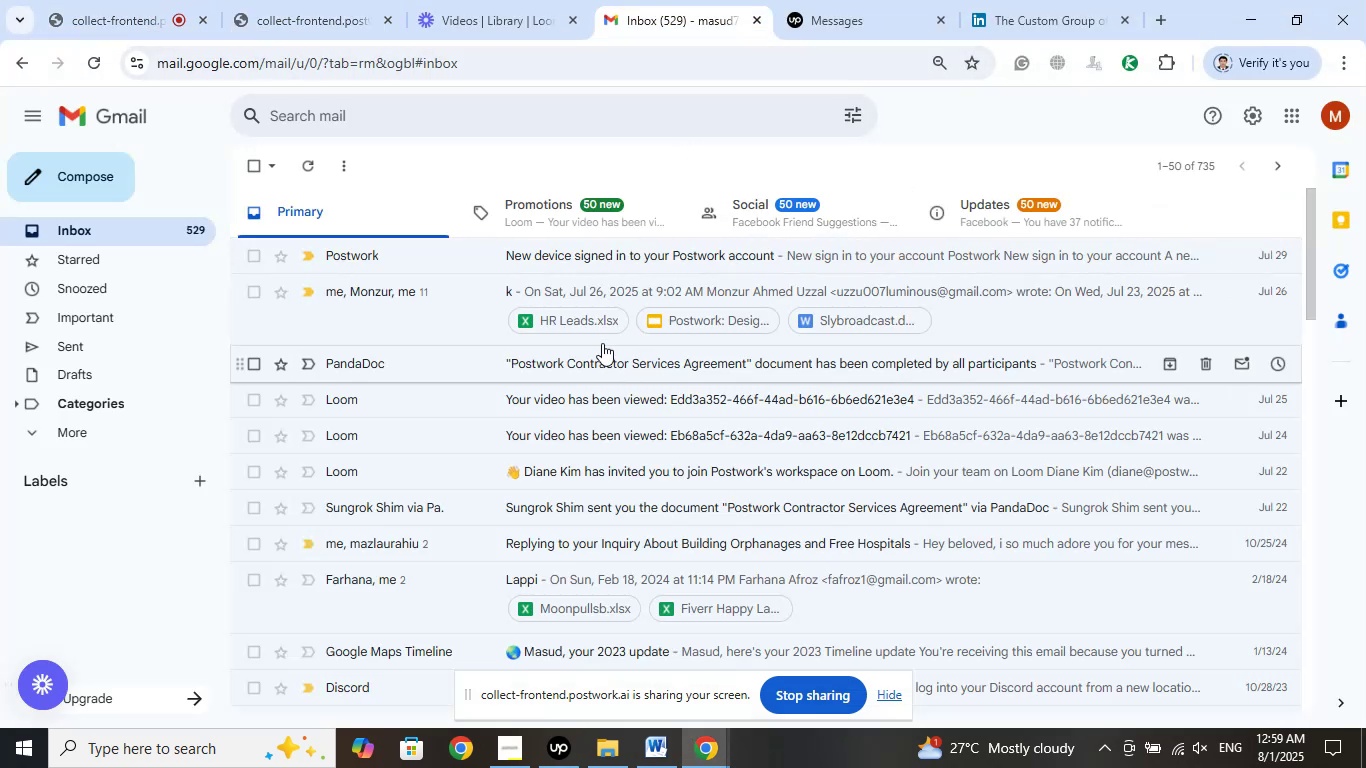 
left_click([644, 286])
 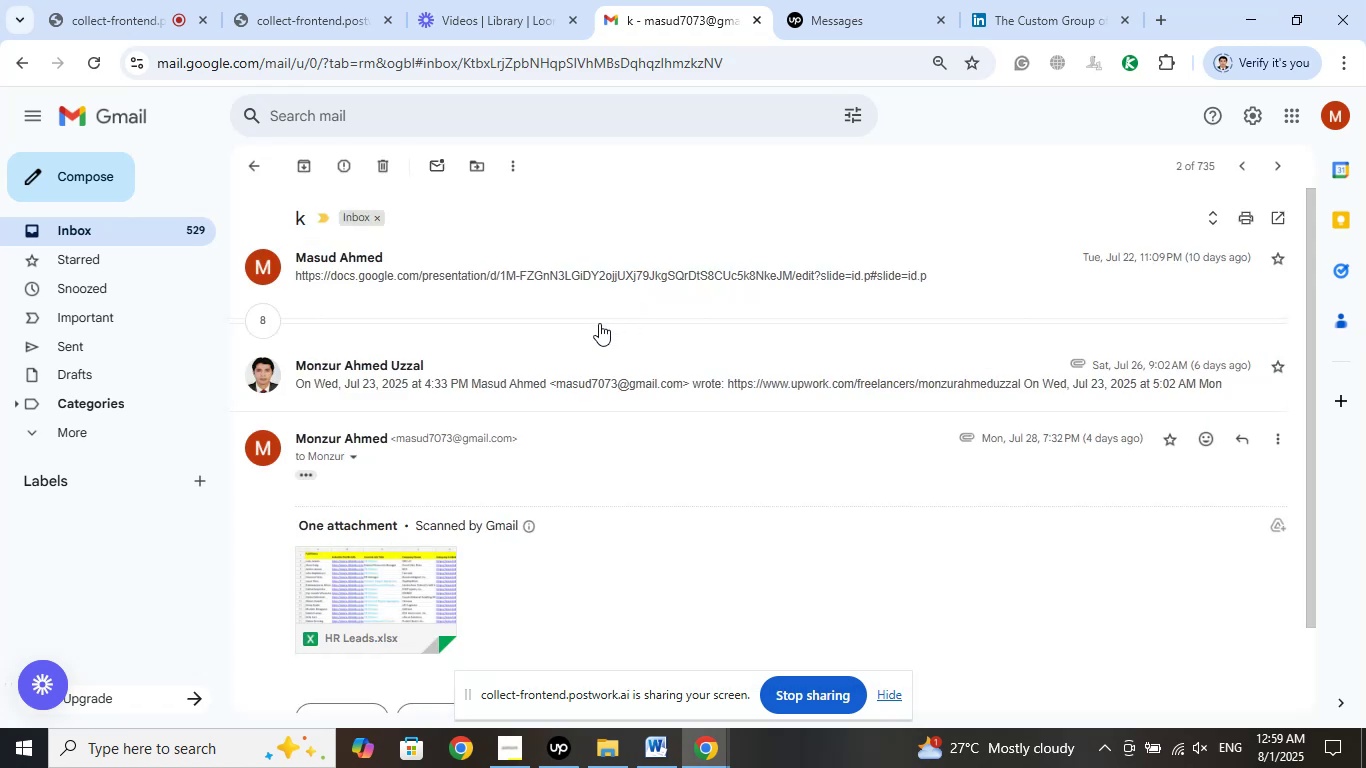 
scroll: coordinate [517, 458], scroll_direction: down, amount: 6.0
 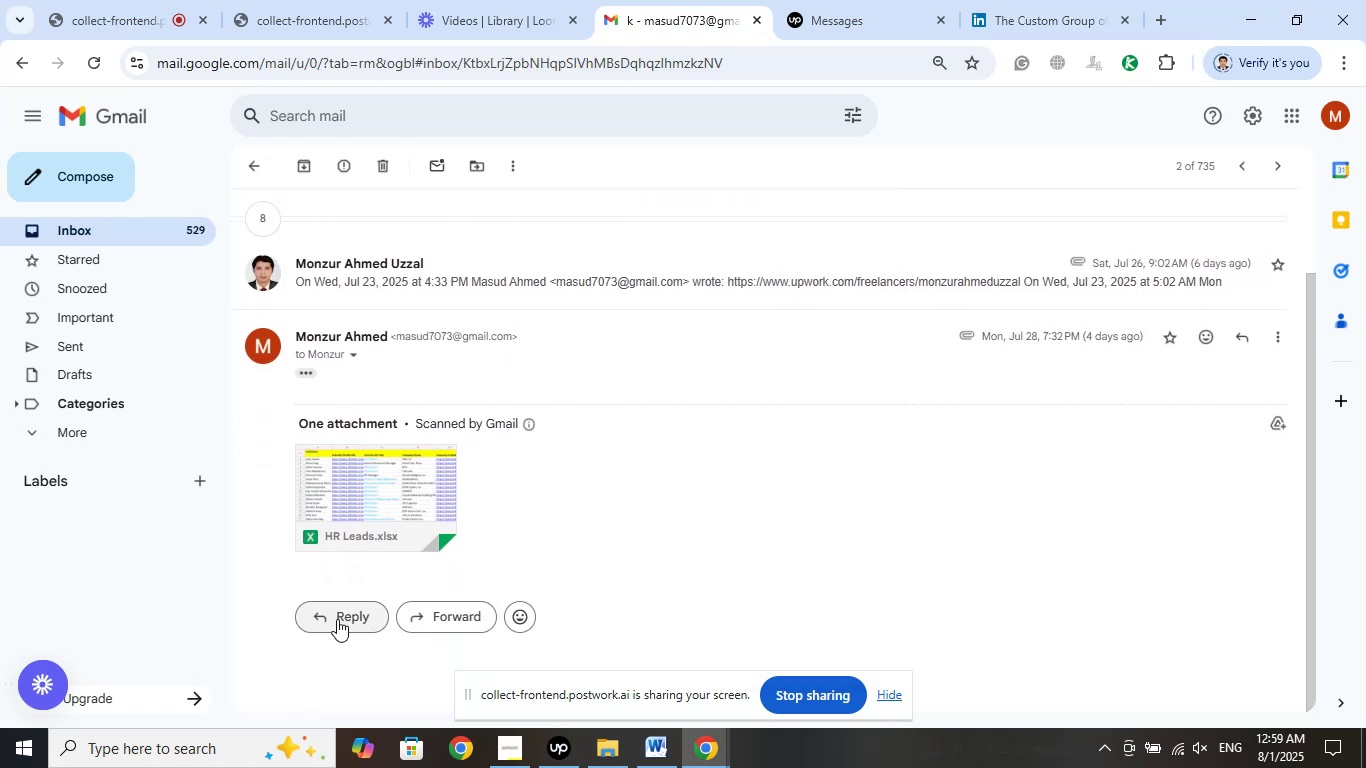 
left_click([337, 619])
 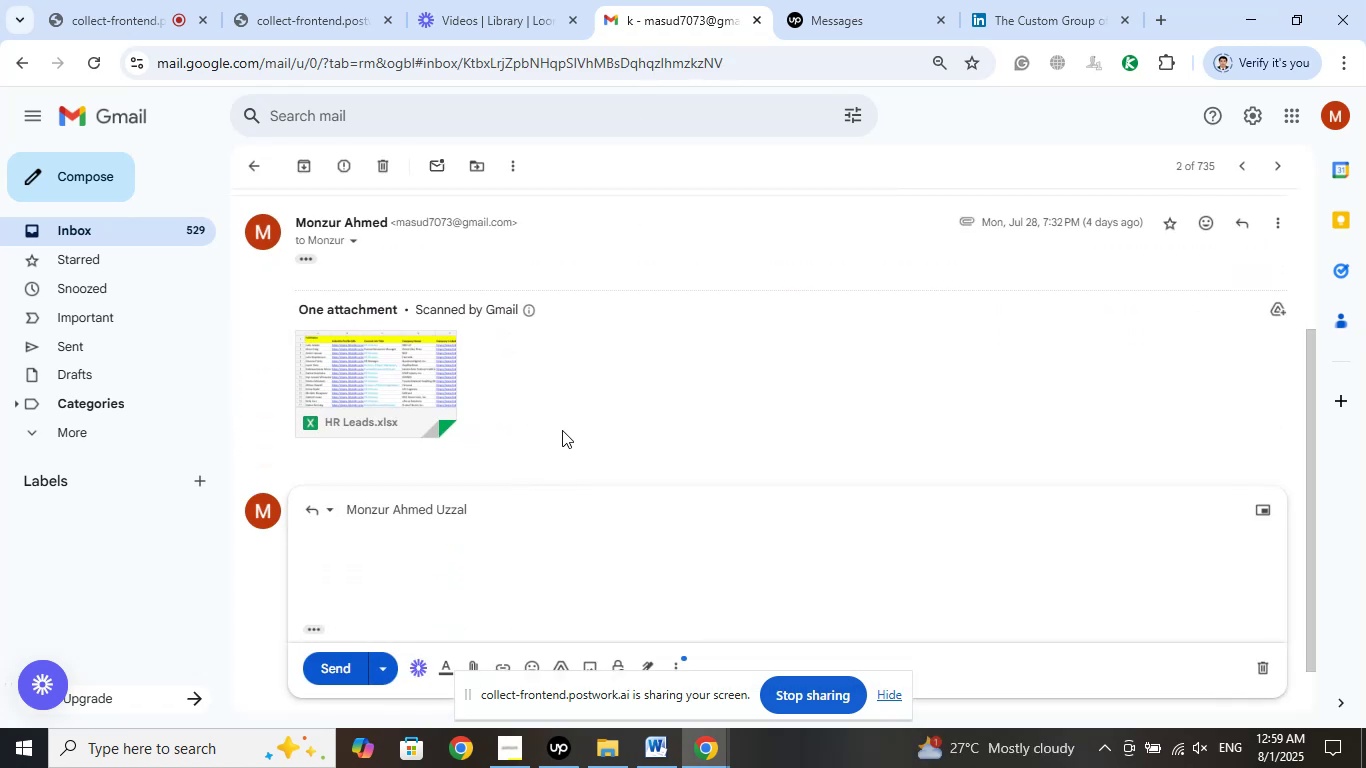 
scroll: coordinate [533, 547], scroll_direction: down, amount: 2.0
 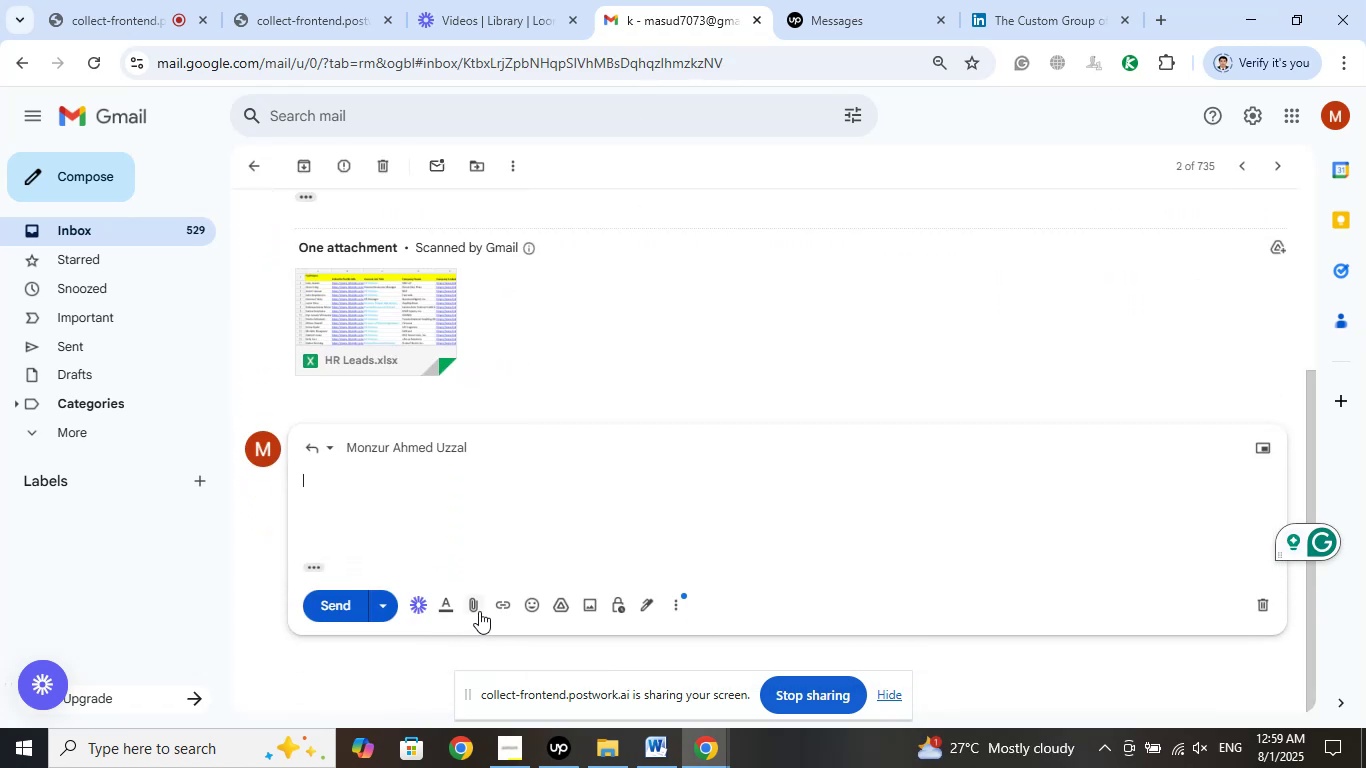 
left_click([476, 610])
 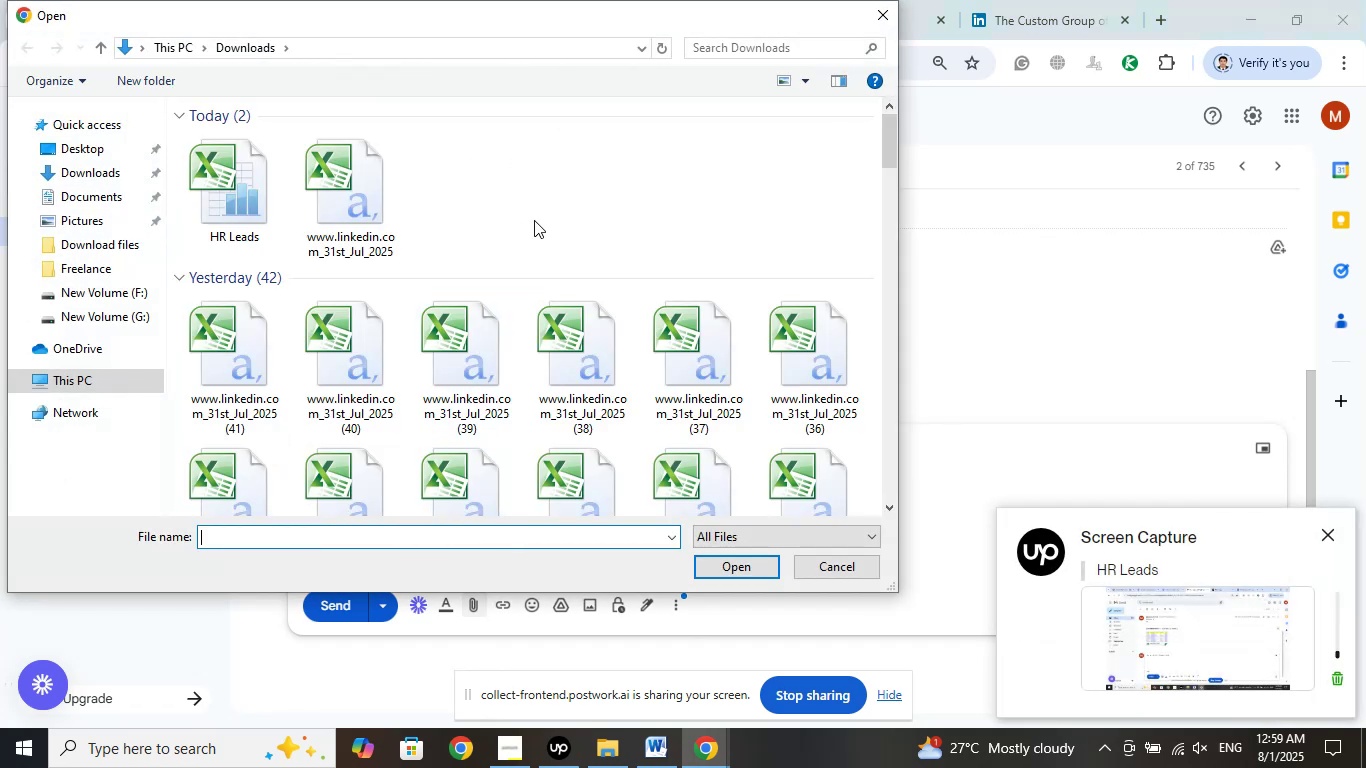 
wait(6.51)
 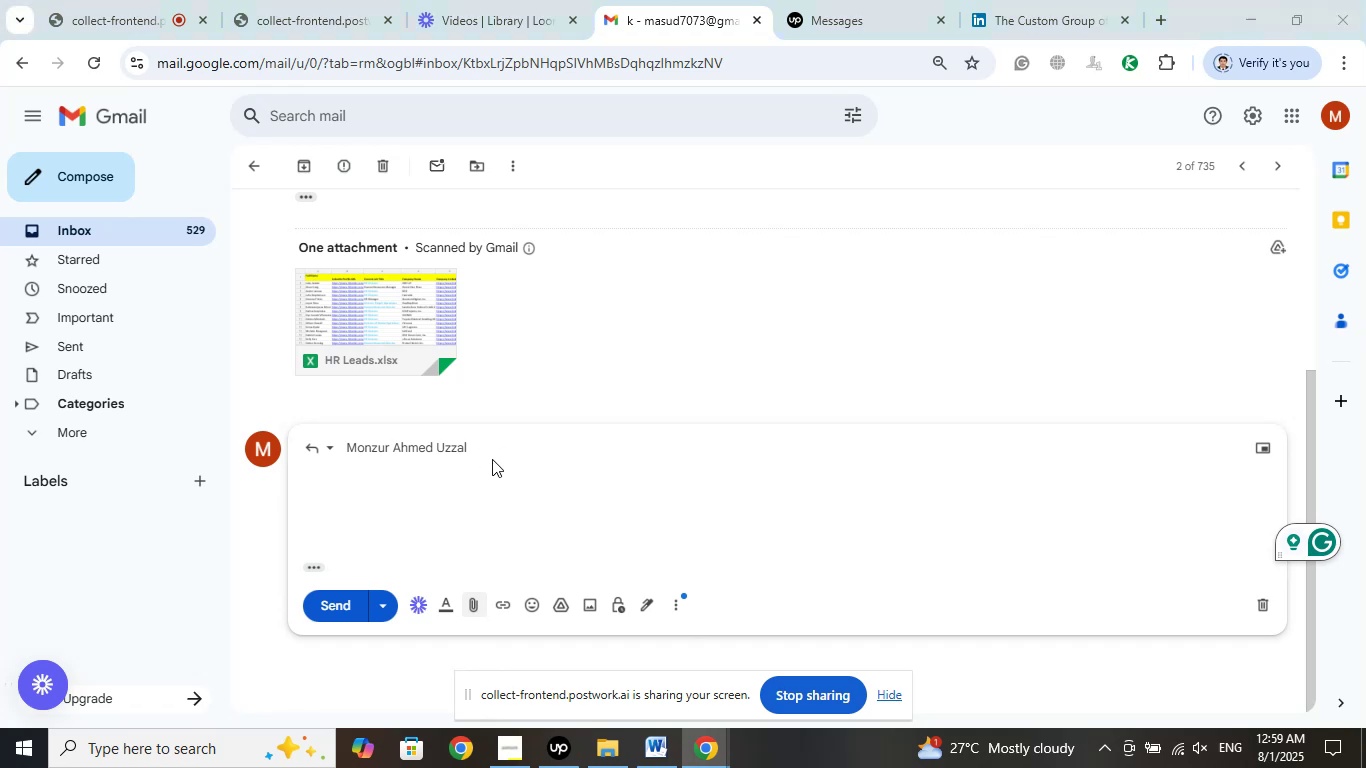 
left_click([245, 183])
 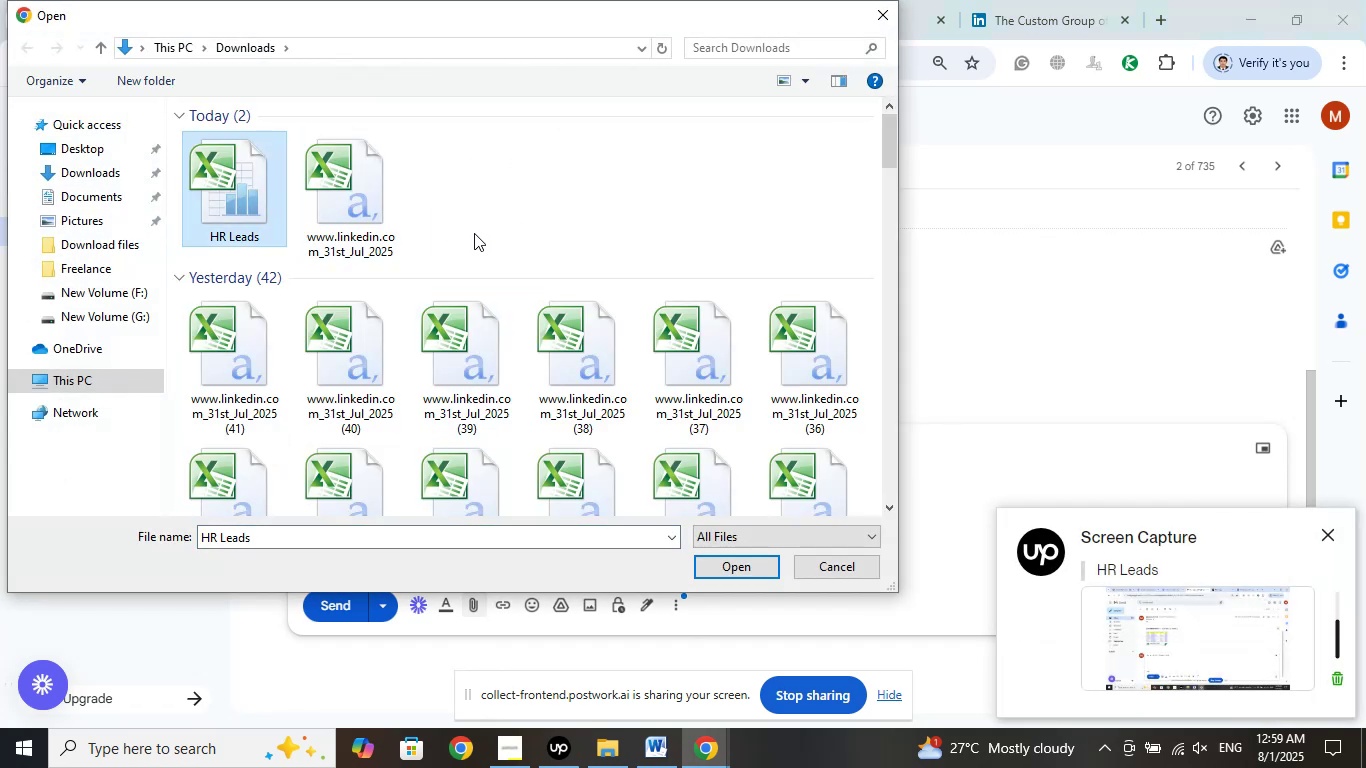 
hold_key(key=ControlLeft, duration=0.65)
left_click([377, 218])
 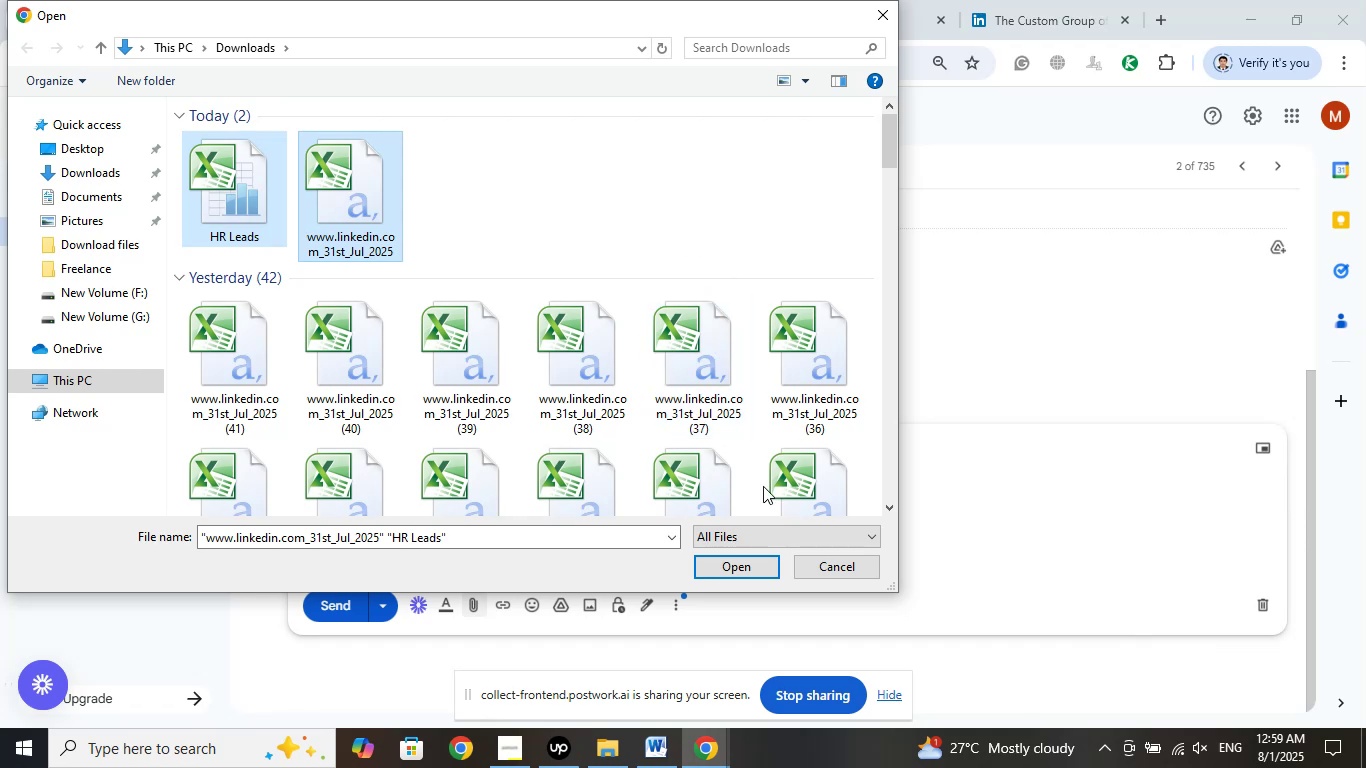 
left_click([757, 557])
 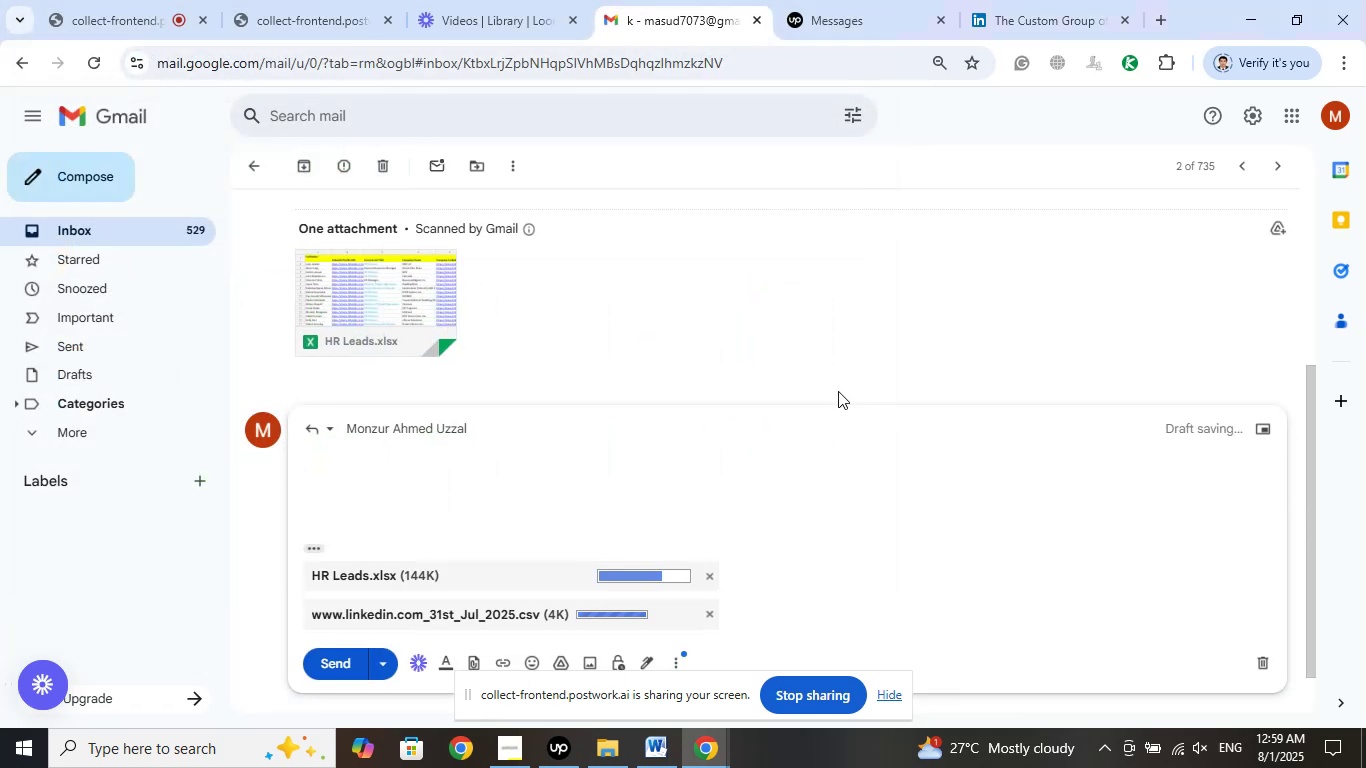 
wait(8.22)
 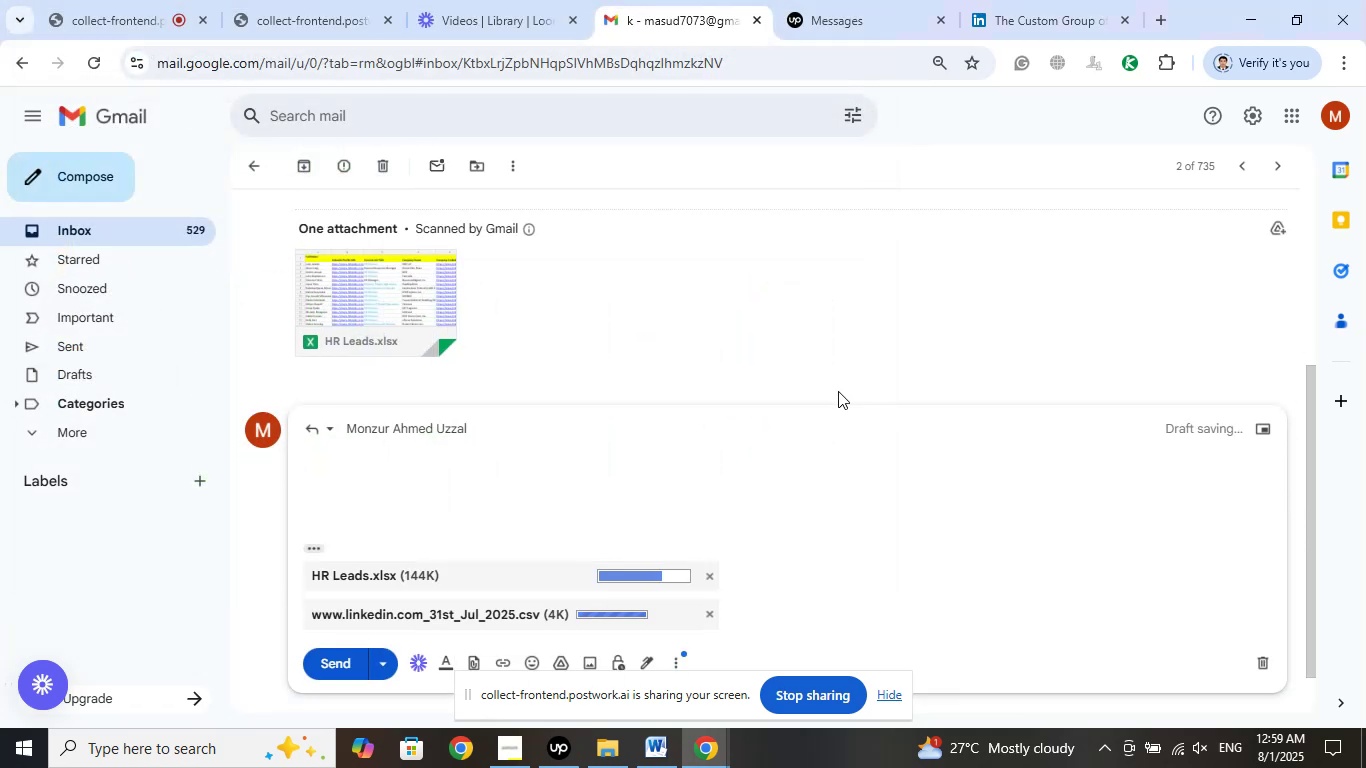 
left_click([329, 658])
 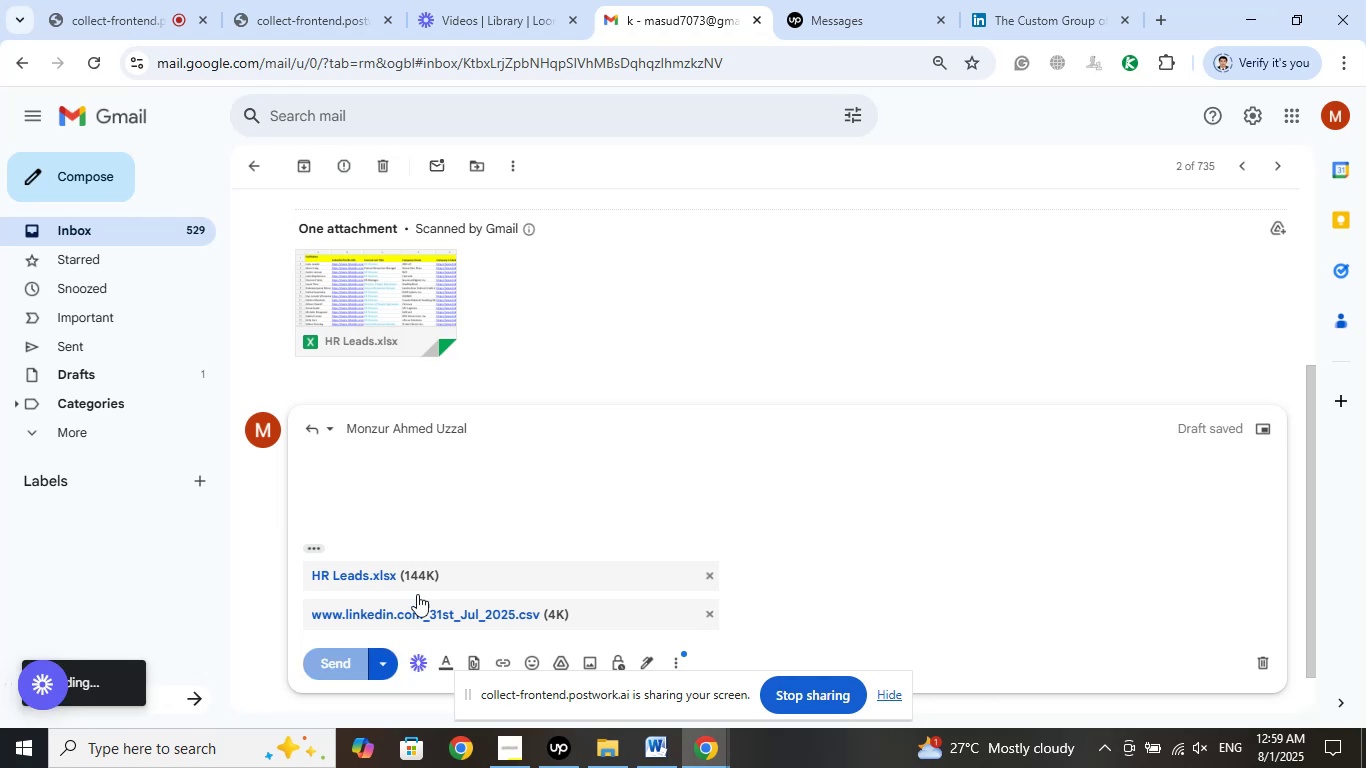 
mouse_move([551, 465])
 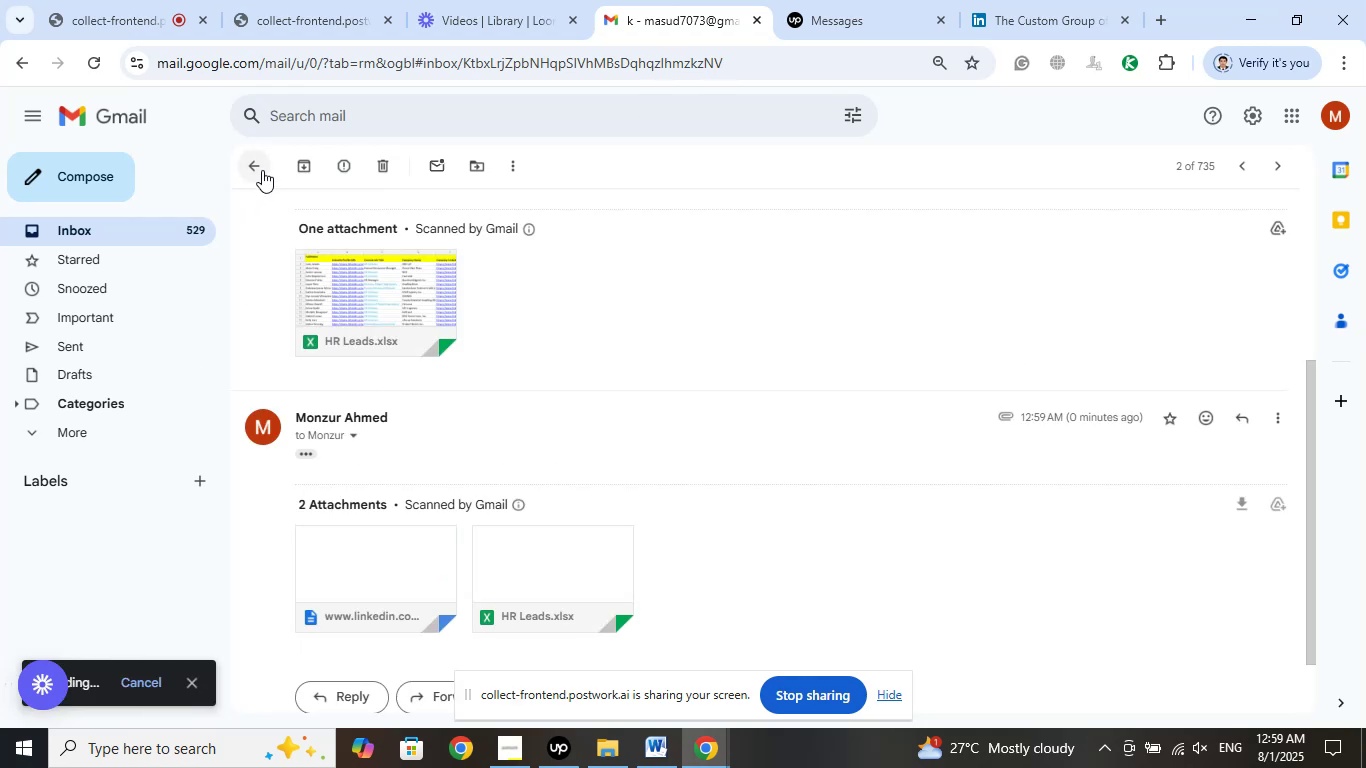 
left_click([262, 170])
 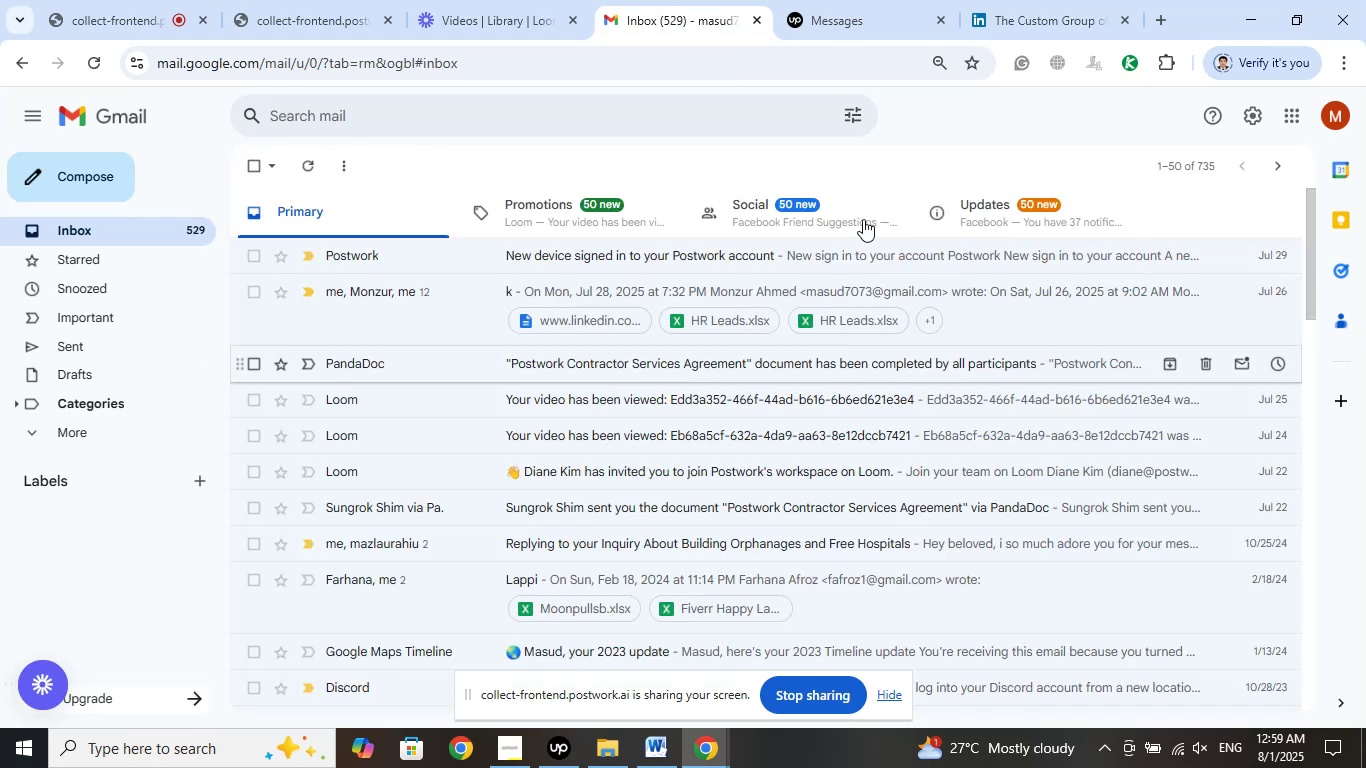 
left_click([855, 2])
 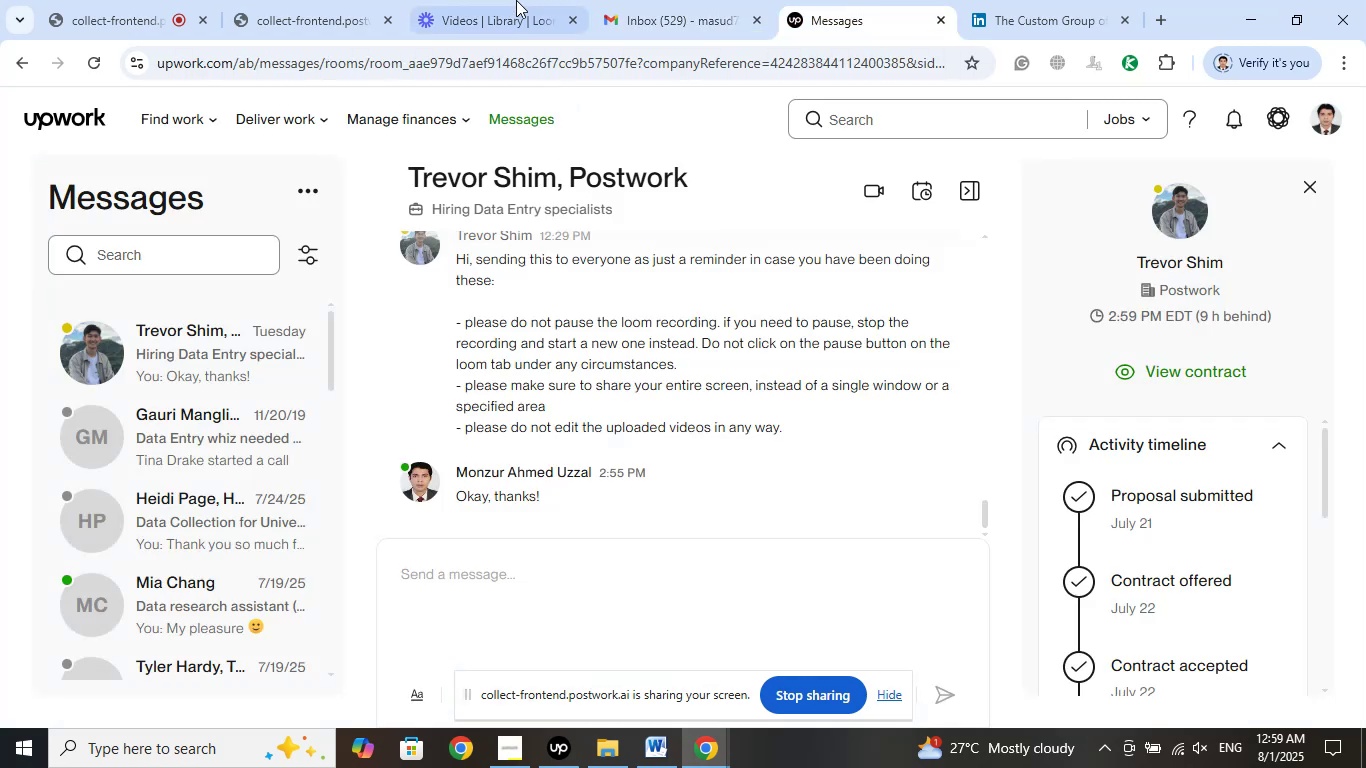 
left_click([507, 0])
 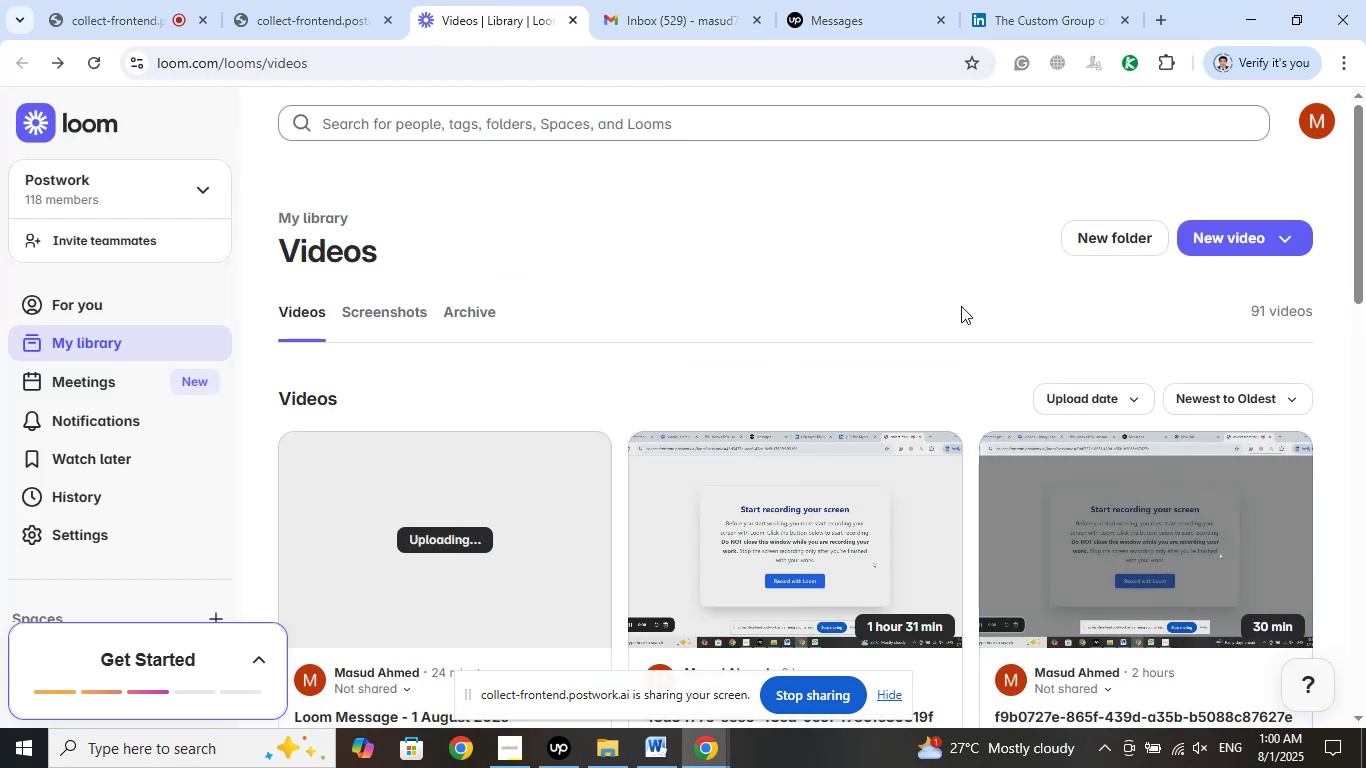 
left_click([1043, 0])
 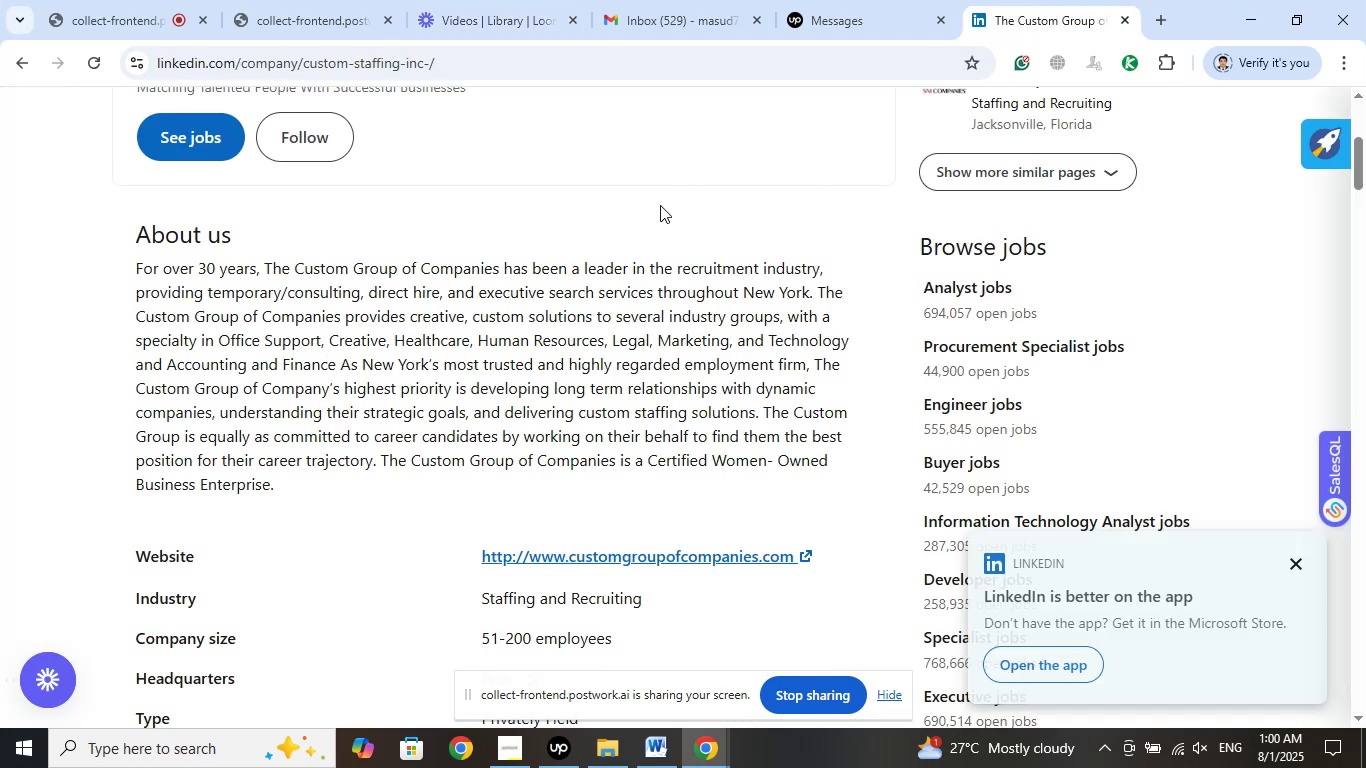 
scroll: coordinate [625, 327], scroll_direction: up, amount: 6.0
 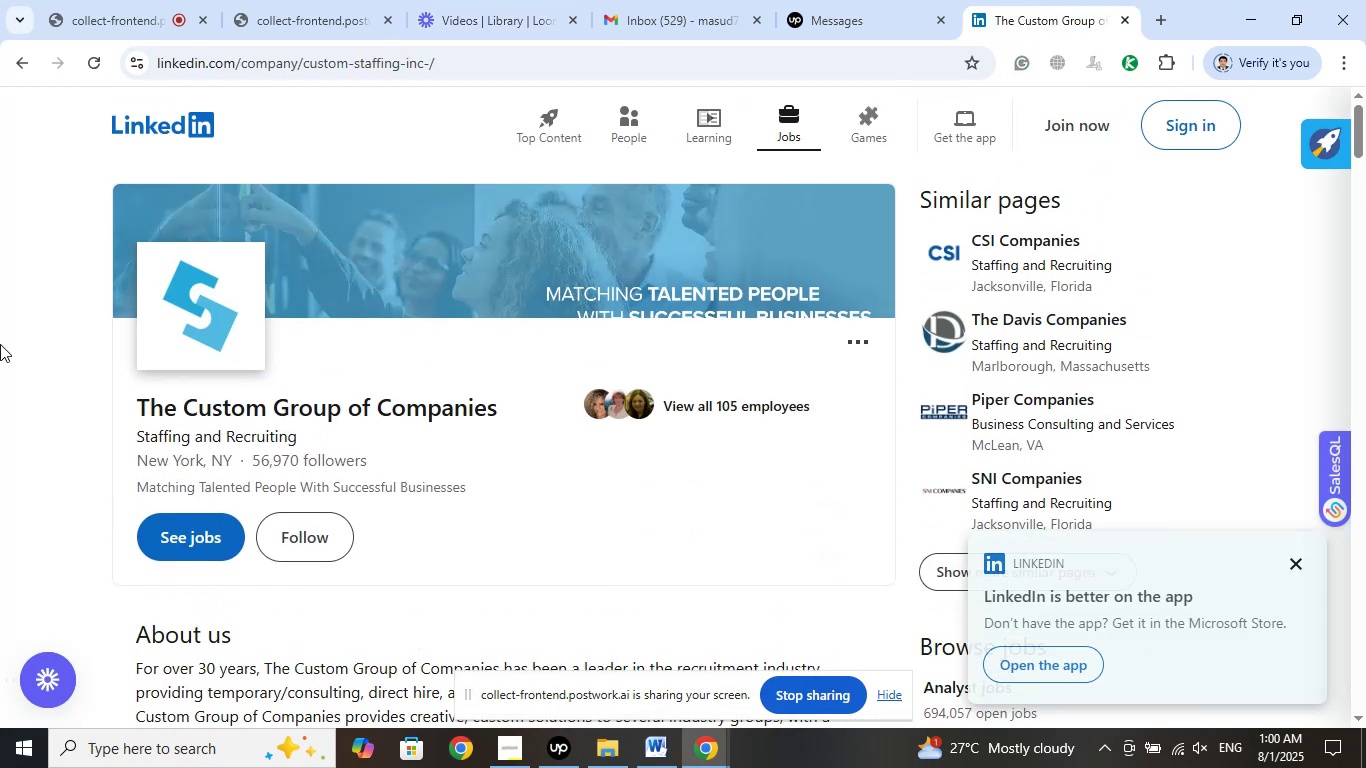 
left_click([0, 344])
 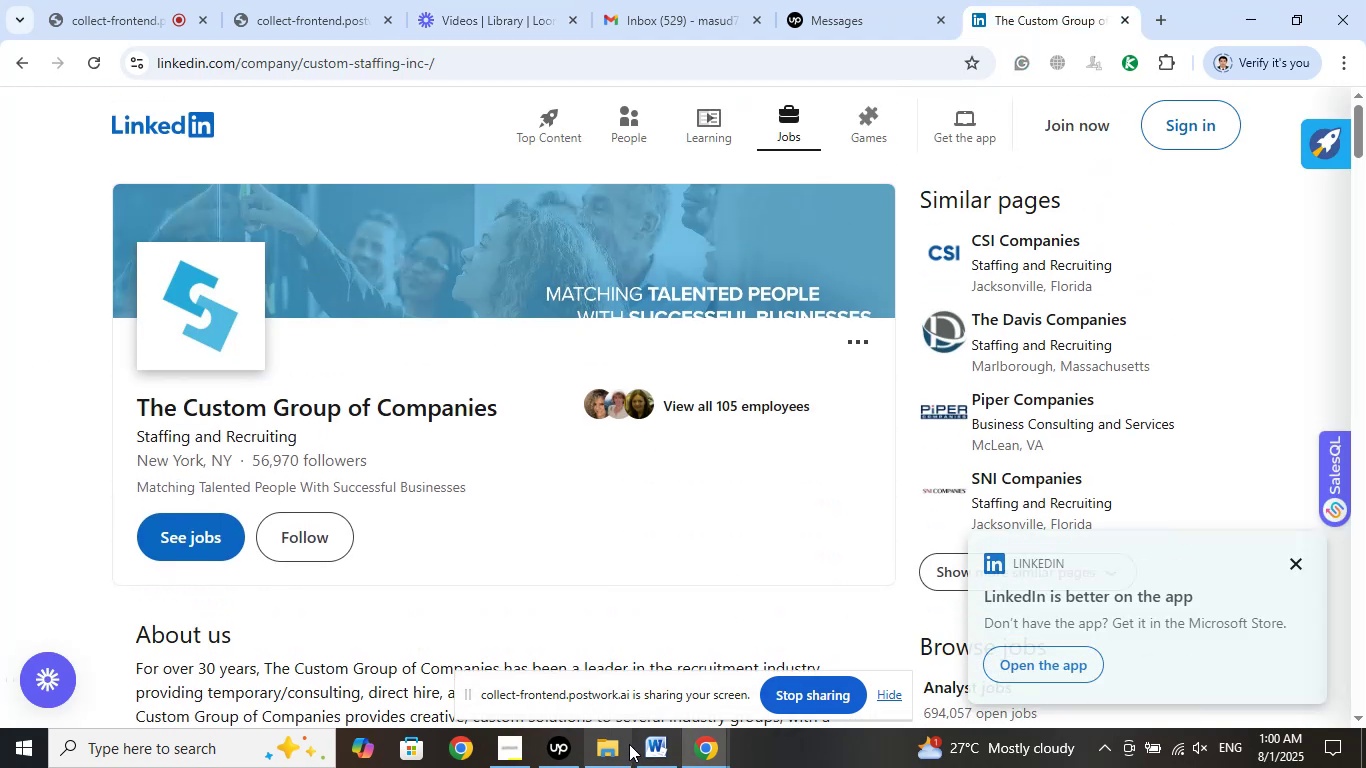 
left_click([604, 747])
 